 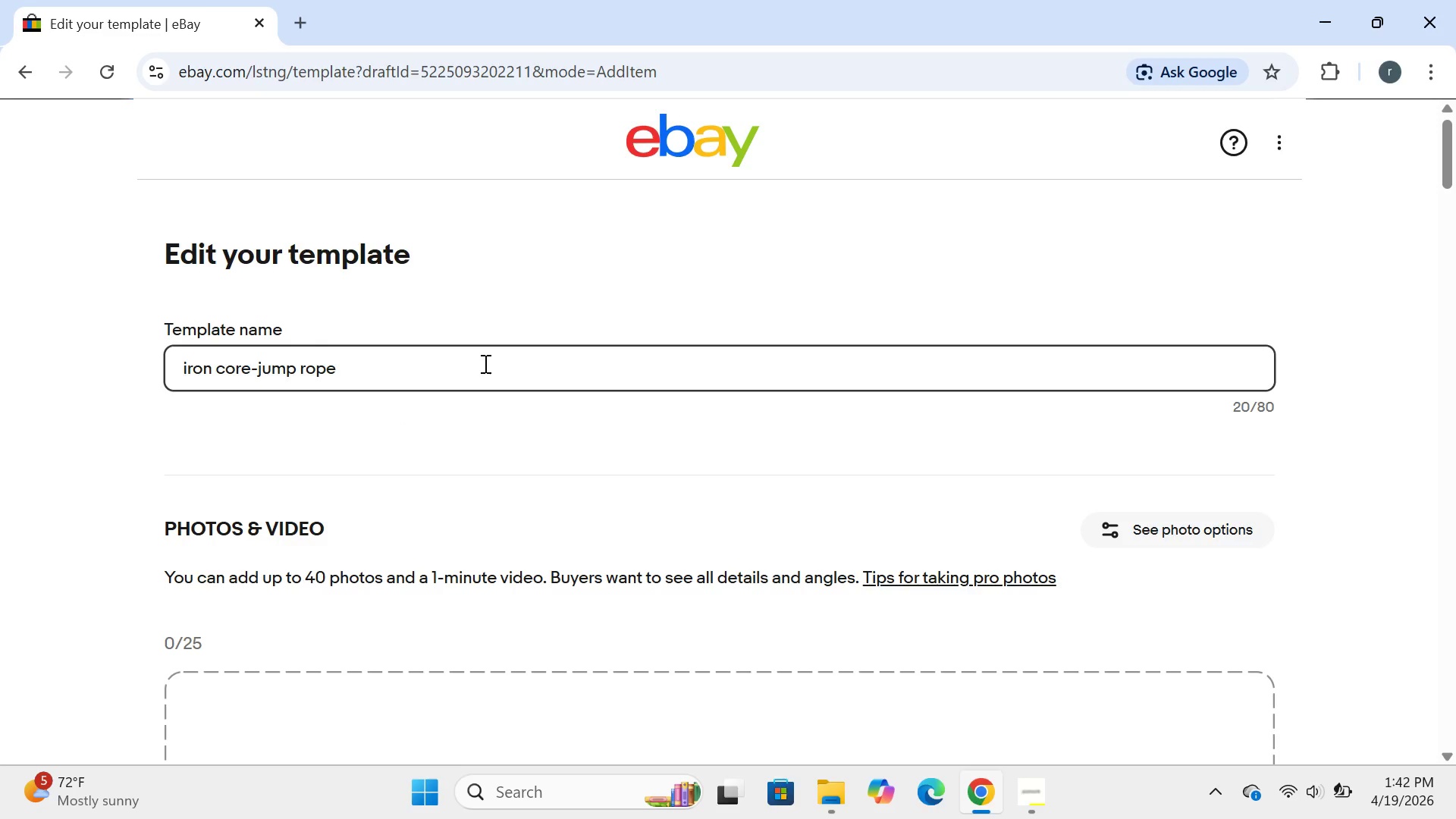 
left_click([309, 369])
 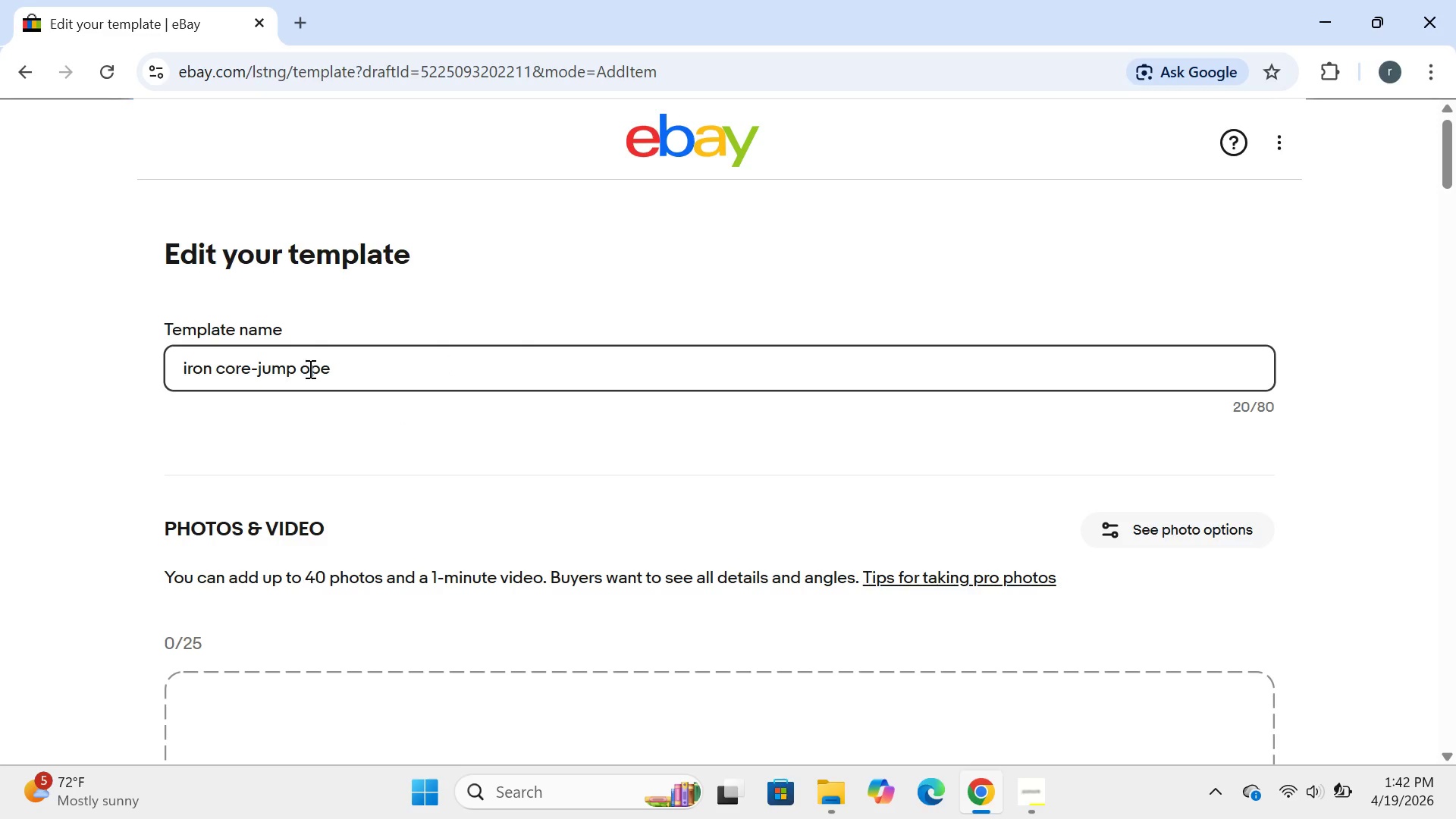 
key(Backspace)
 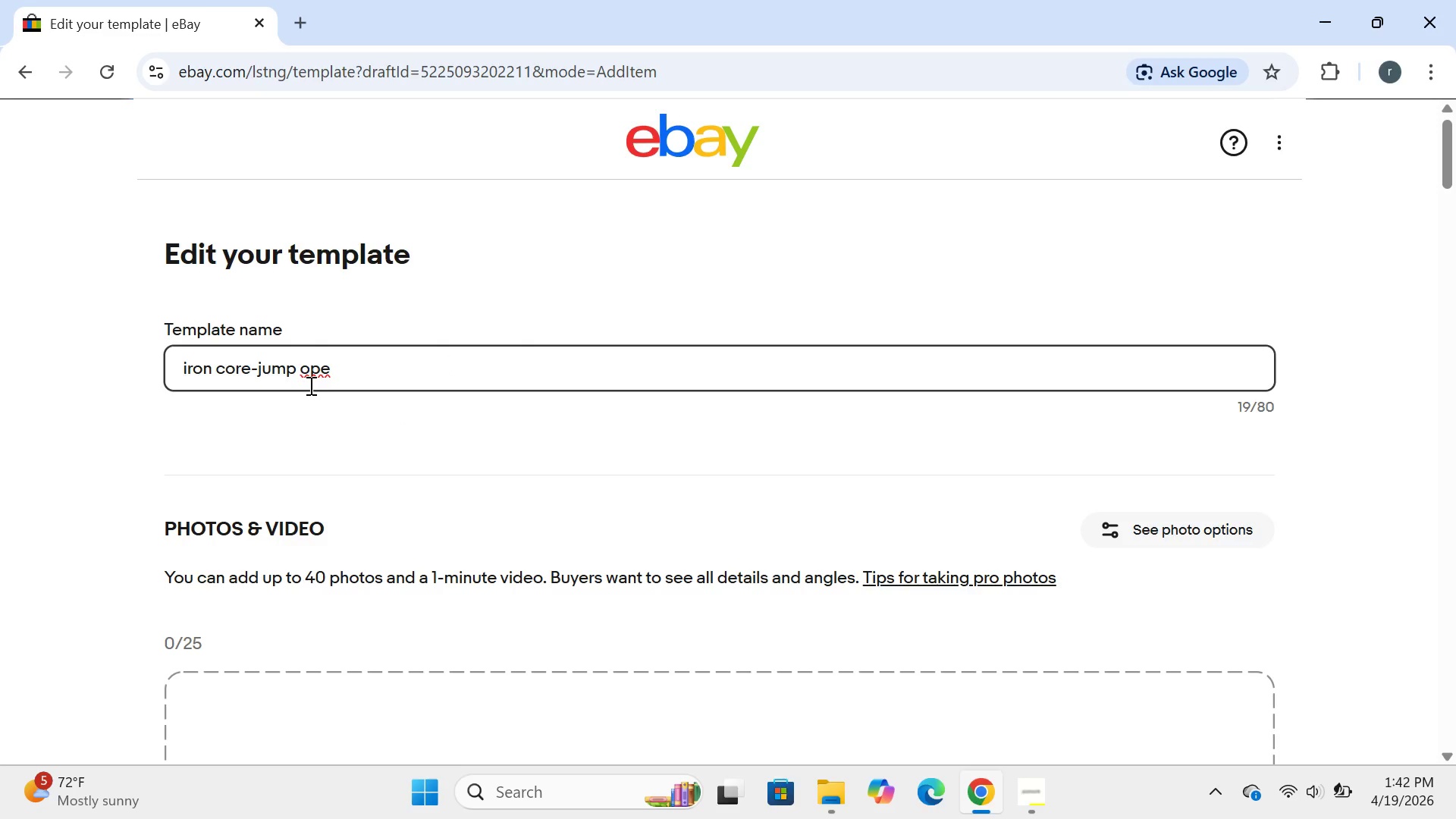 
key(CapsLock)
 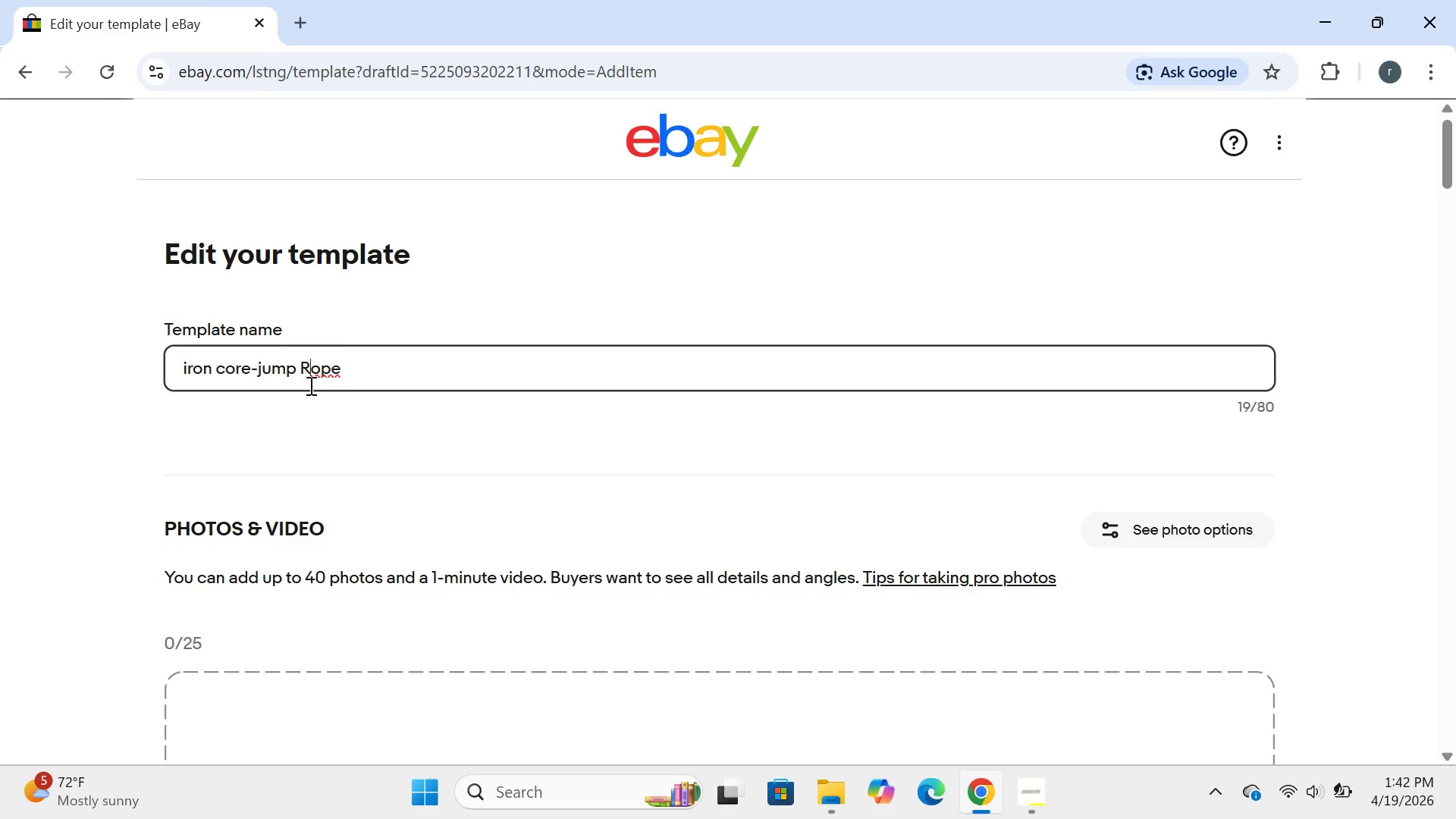 
key(R)
 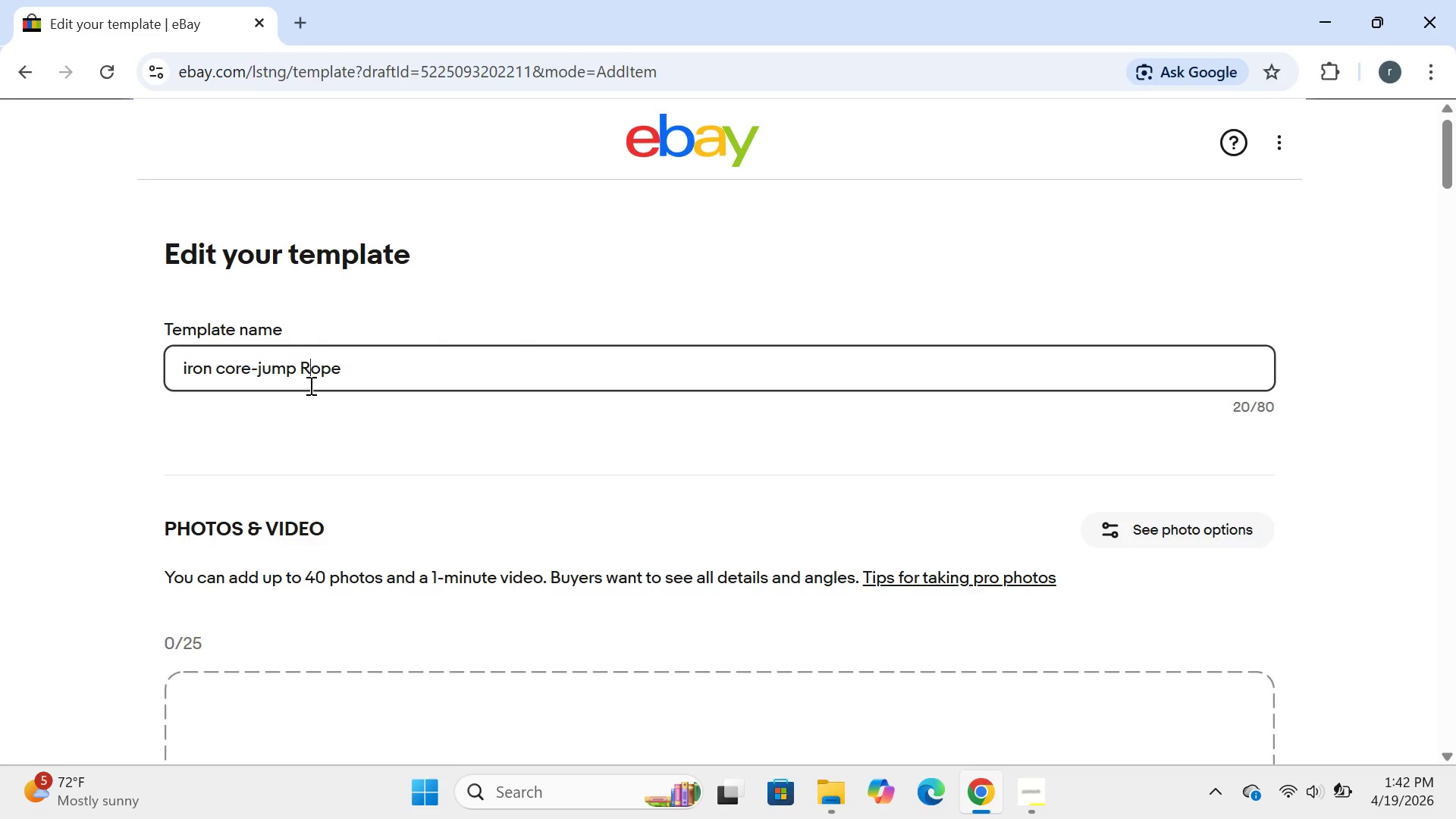 
key(CapsLock)
 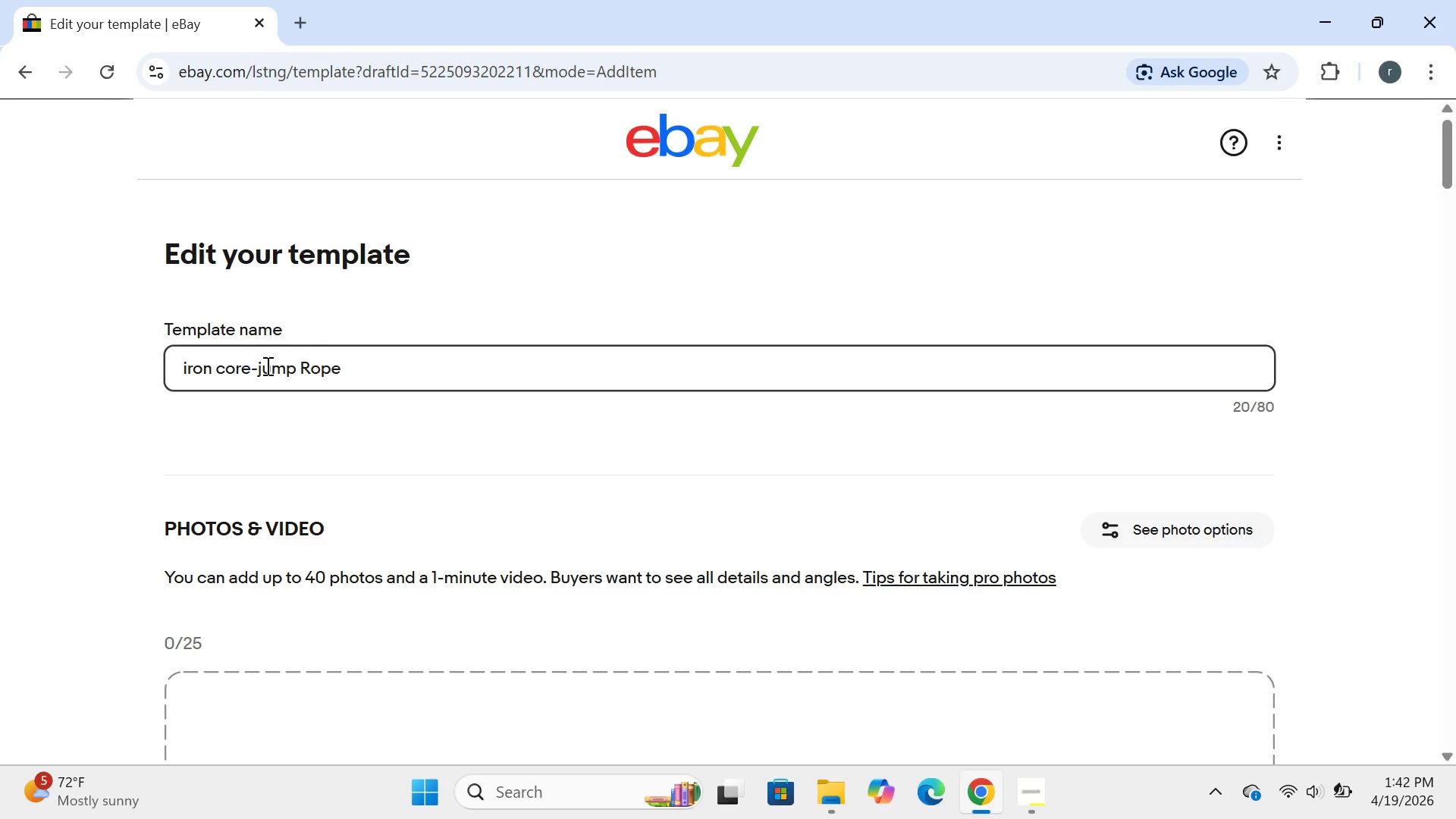 
left_click([266, 366])
 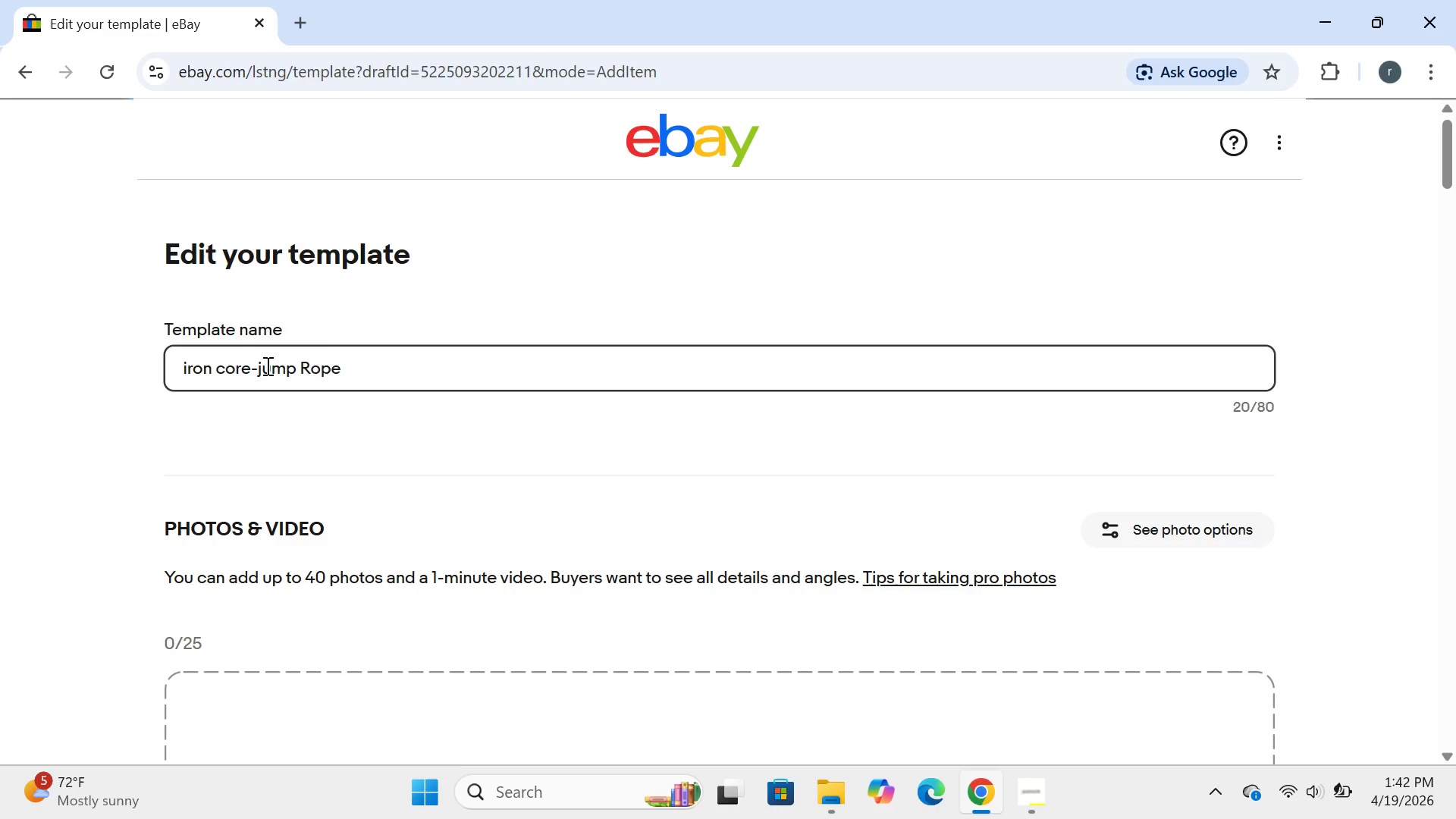 
key(Backspace)
 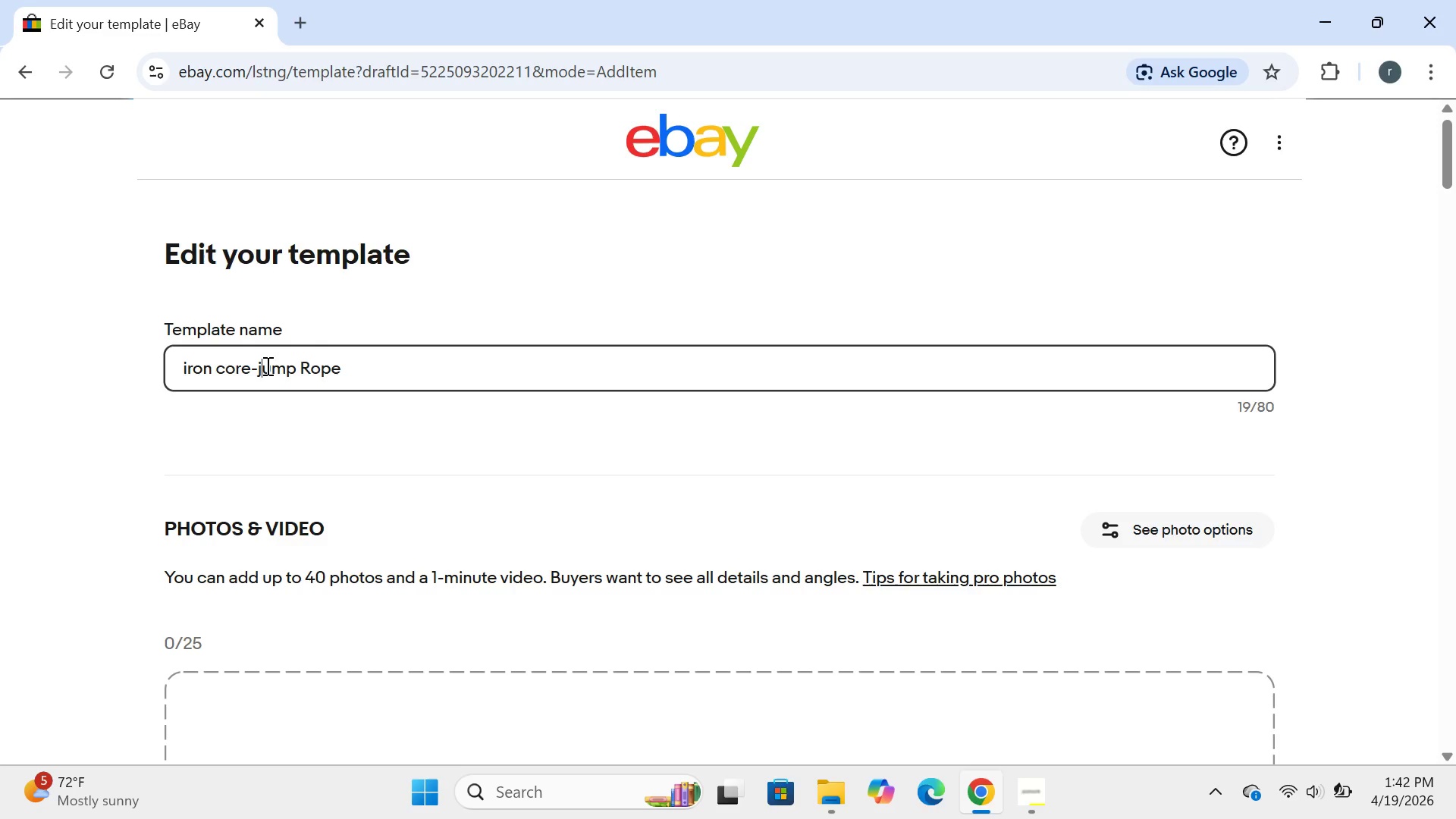 
key(J)
 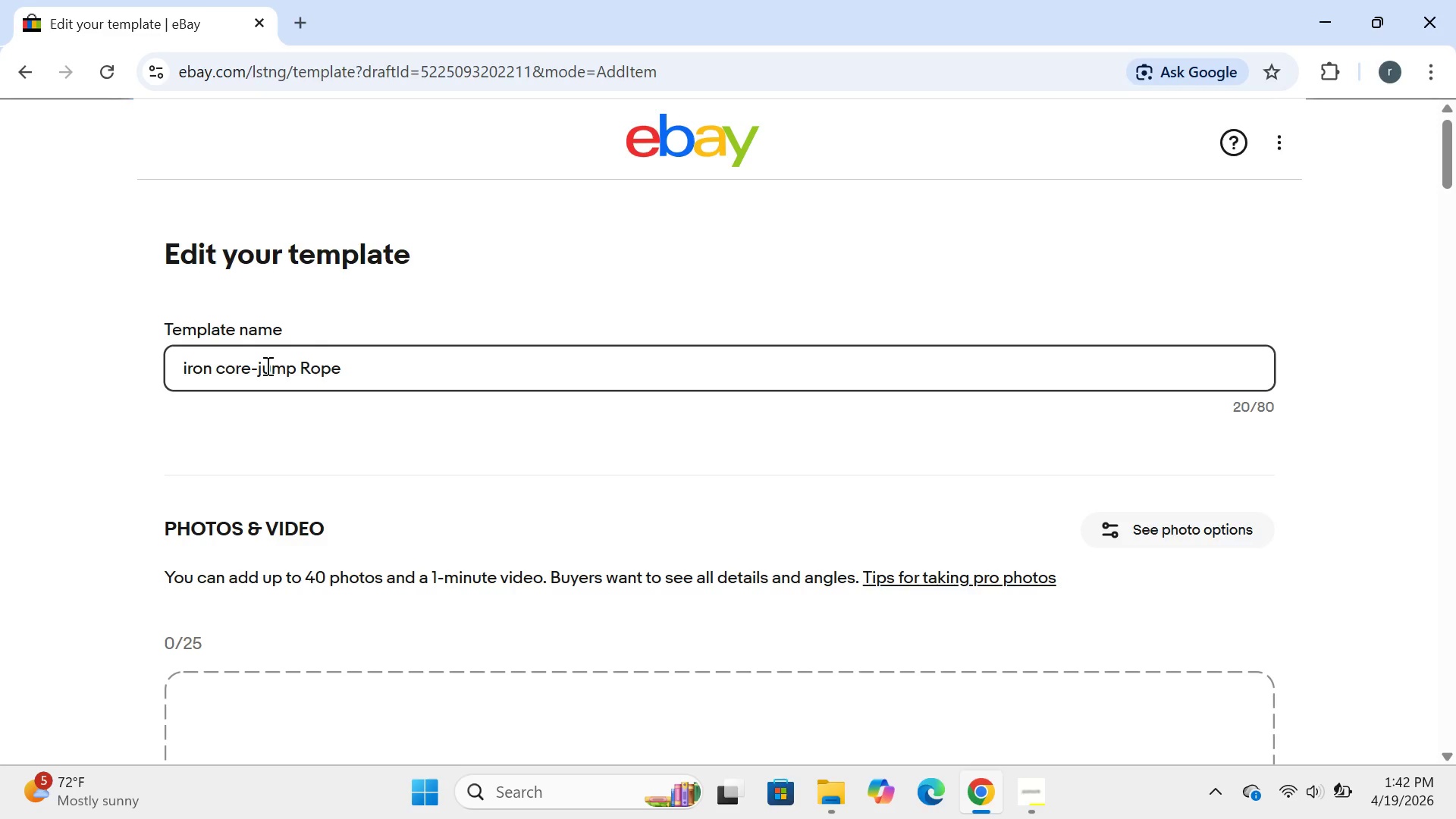 
key(Backspace)
 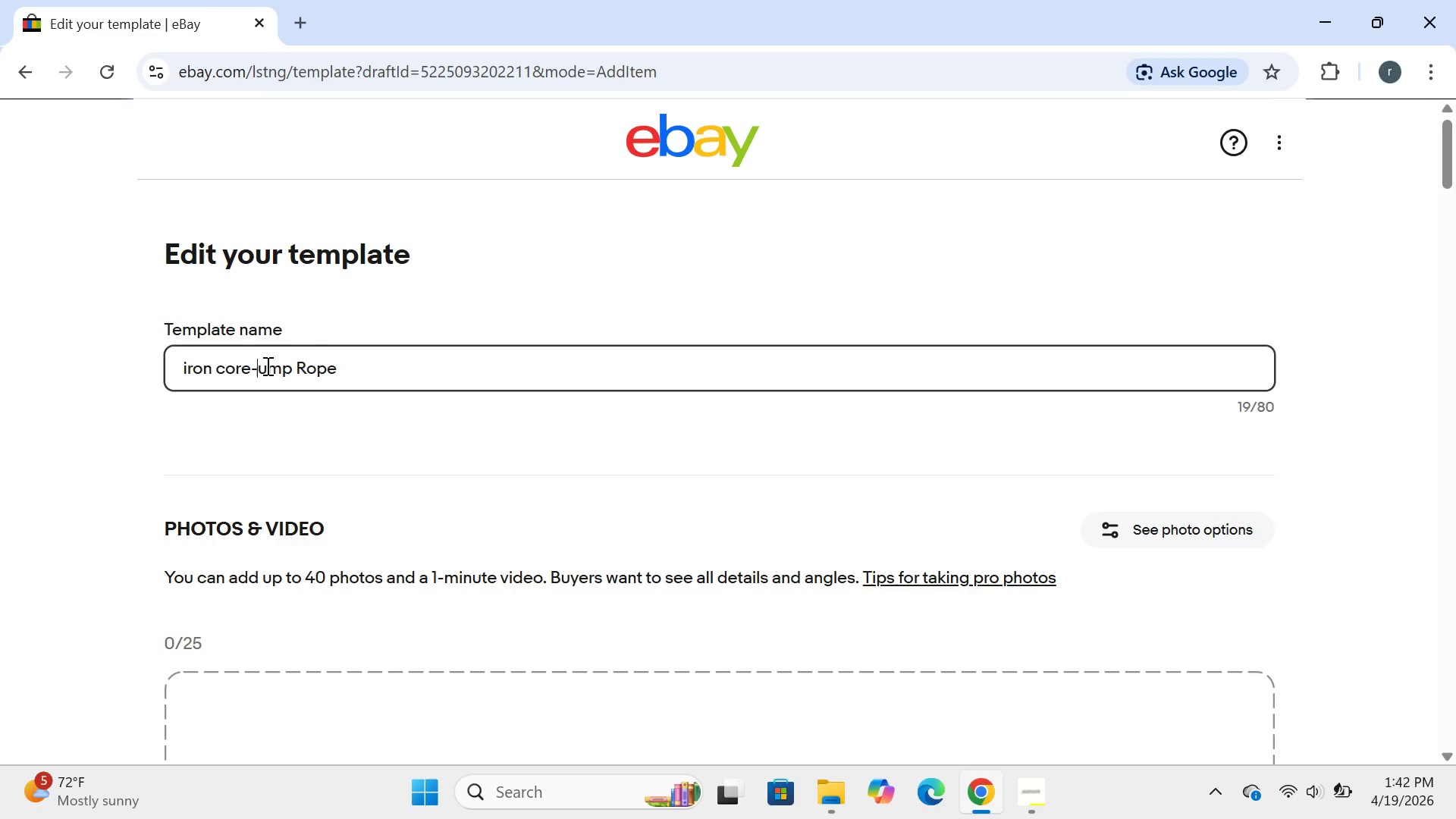 
key(CapsLock)
 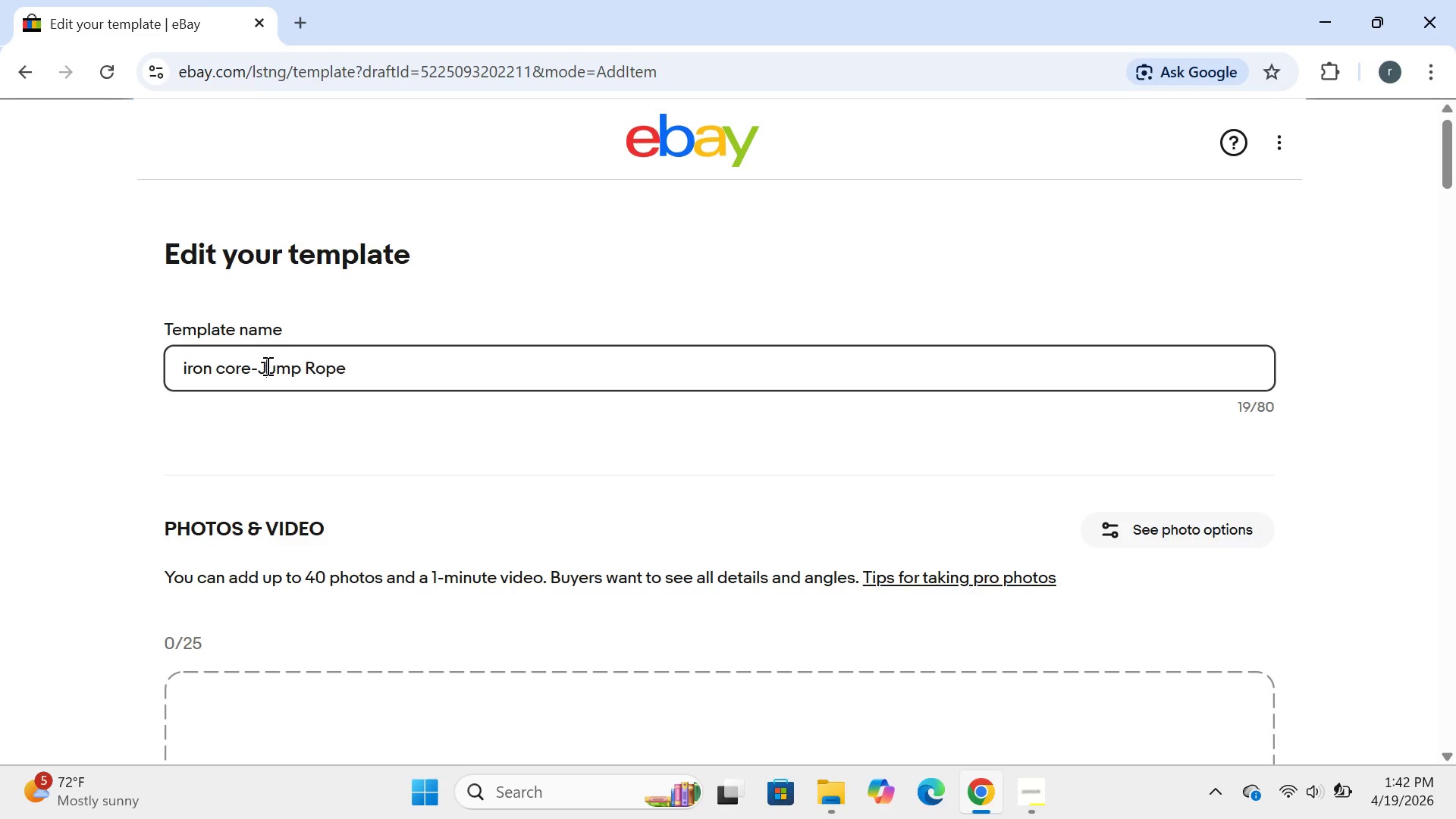 
key(J)
 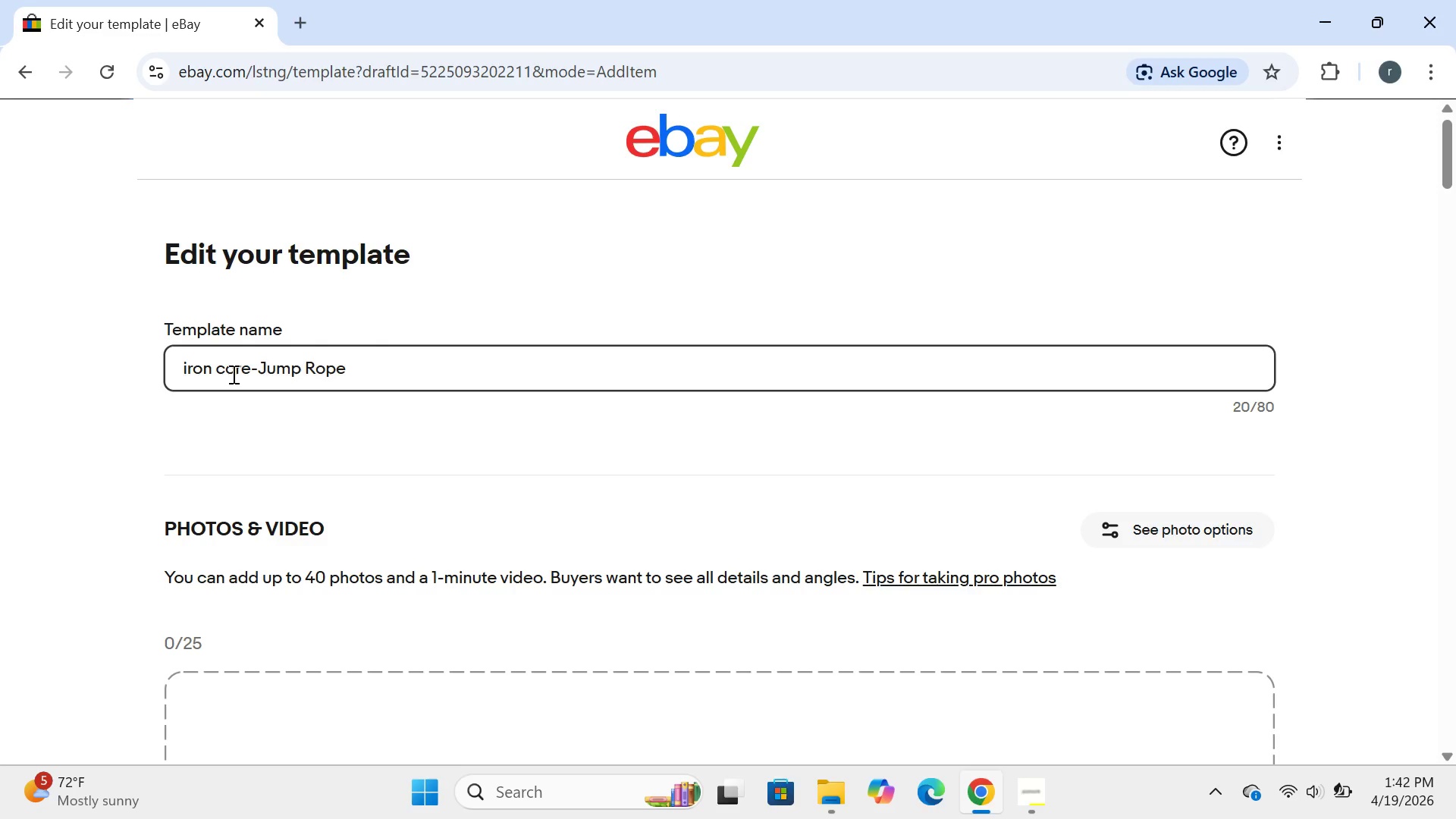 
left_click([227, 374])
 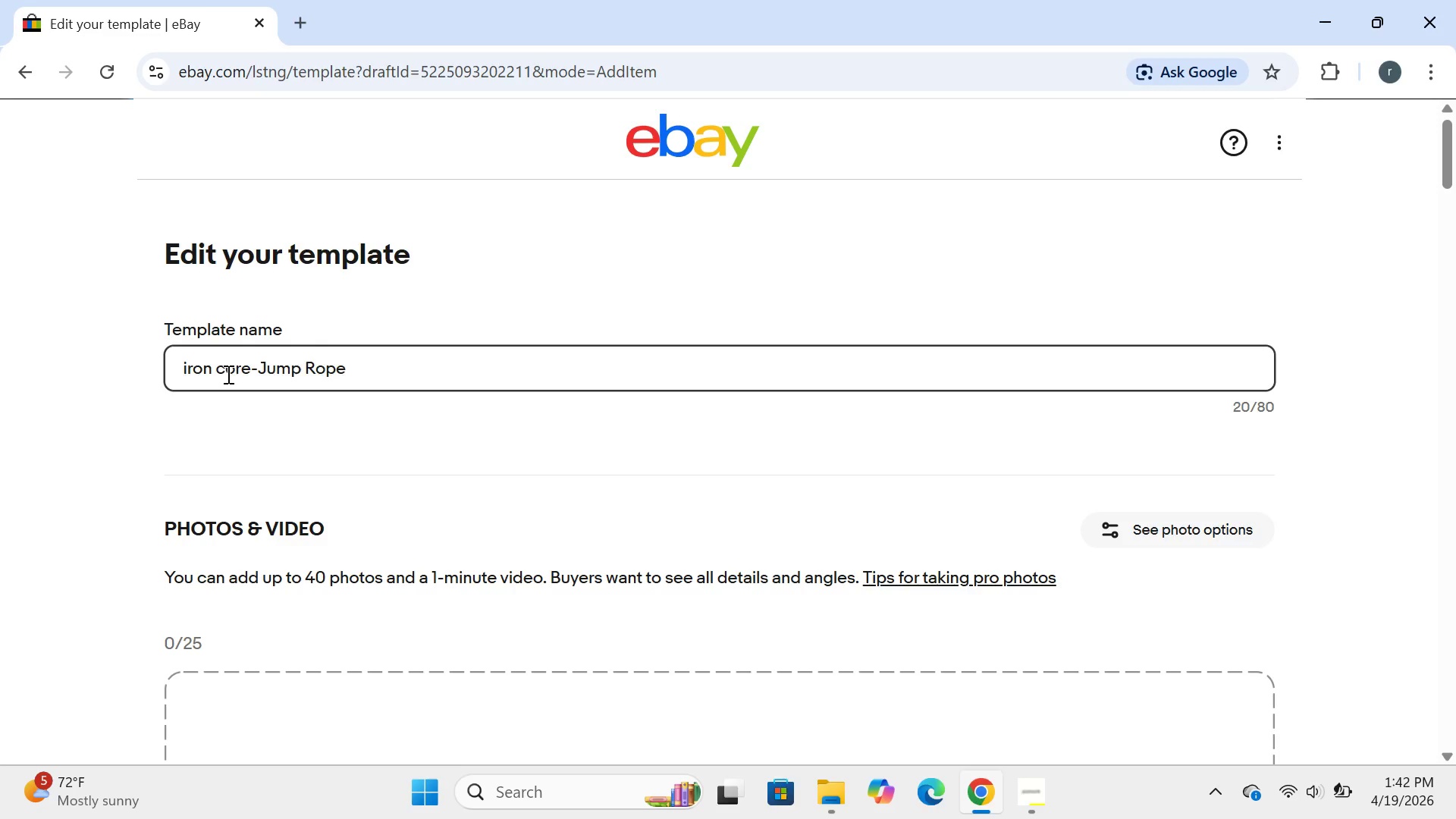 
key(Backspace)
 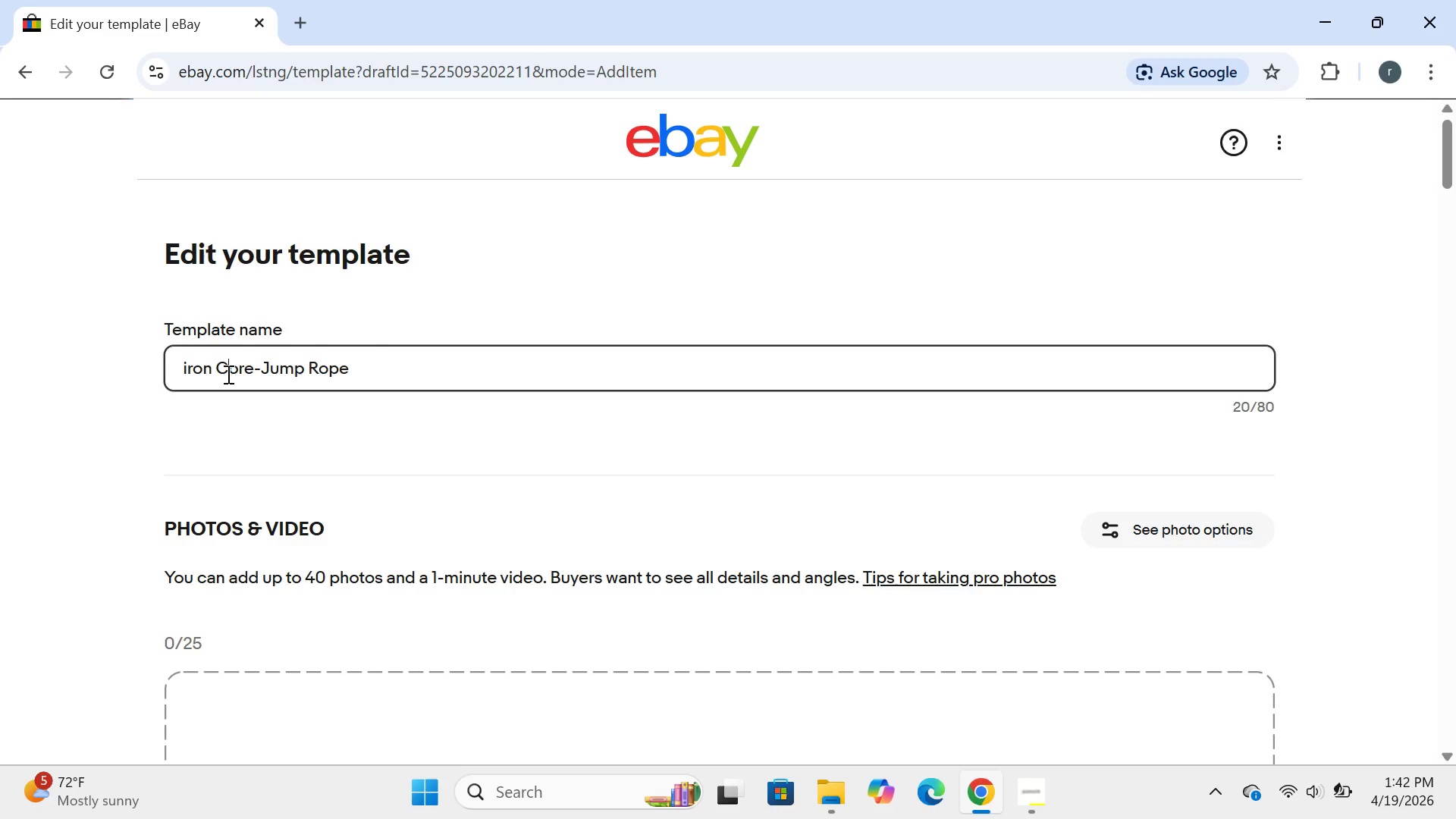 
key(C)
 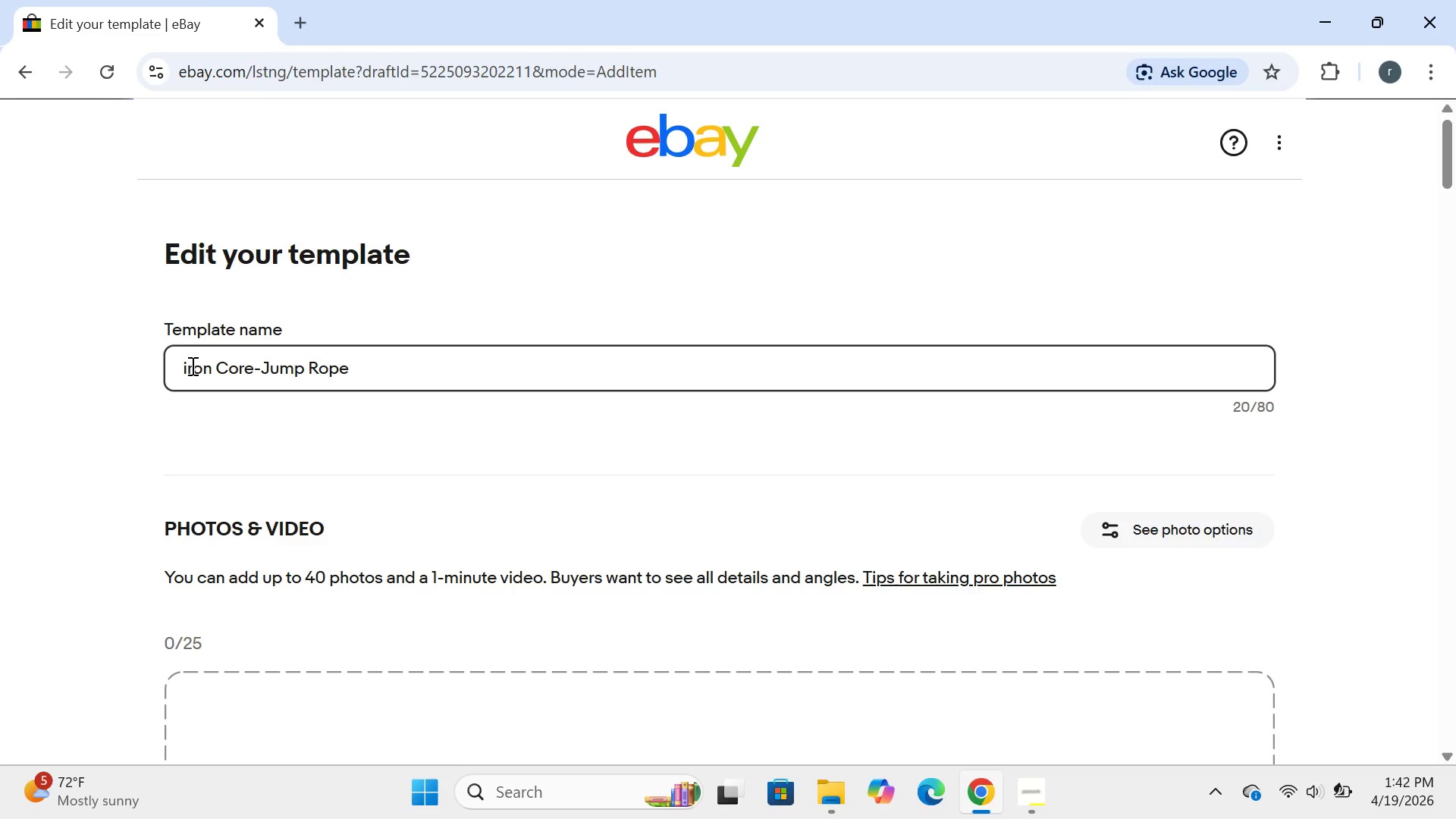 
left_click([191, 368])
 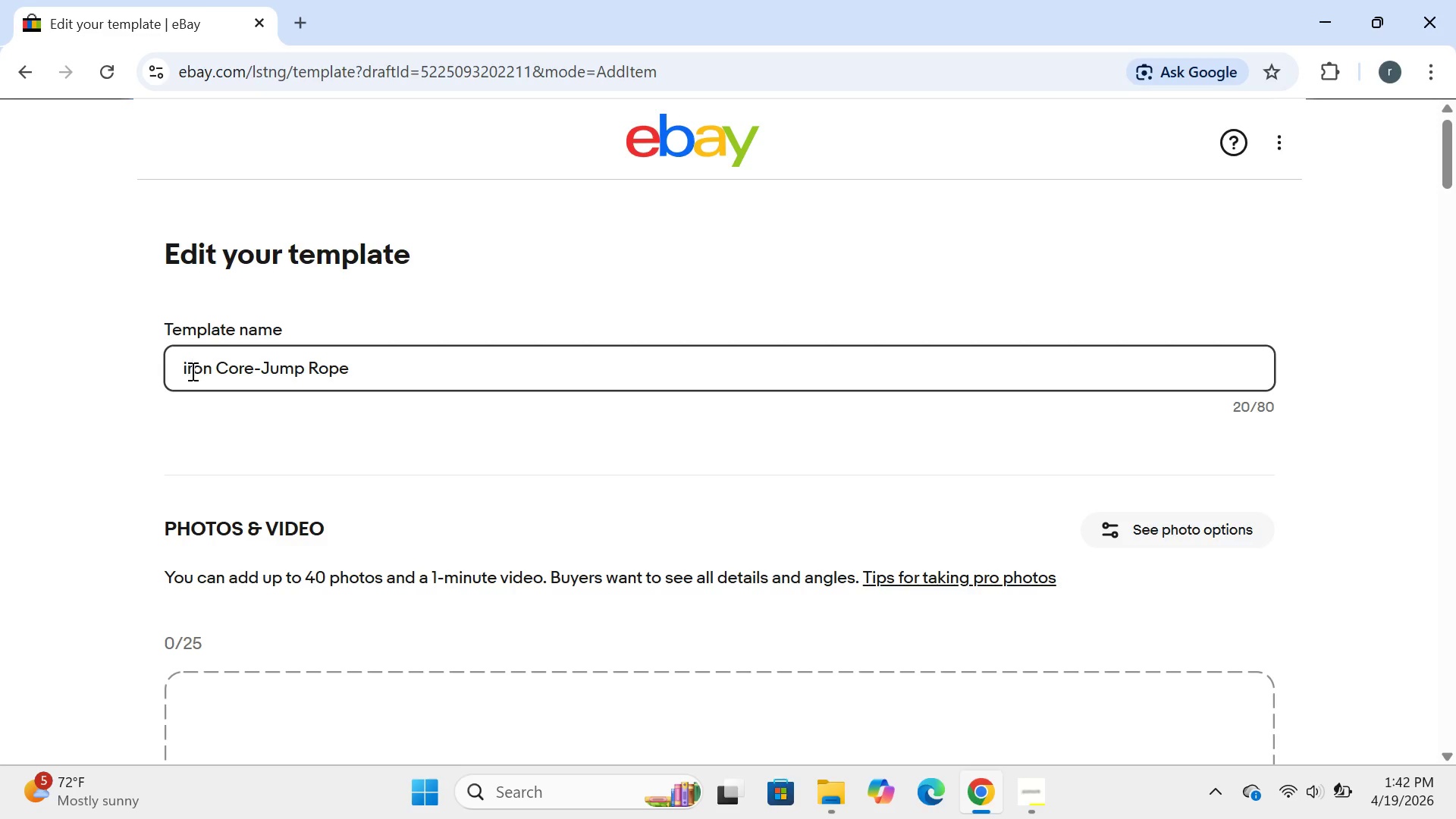 
left_click([188, 370])
 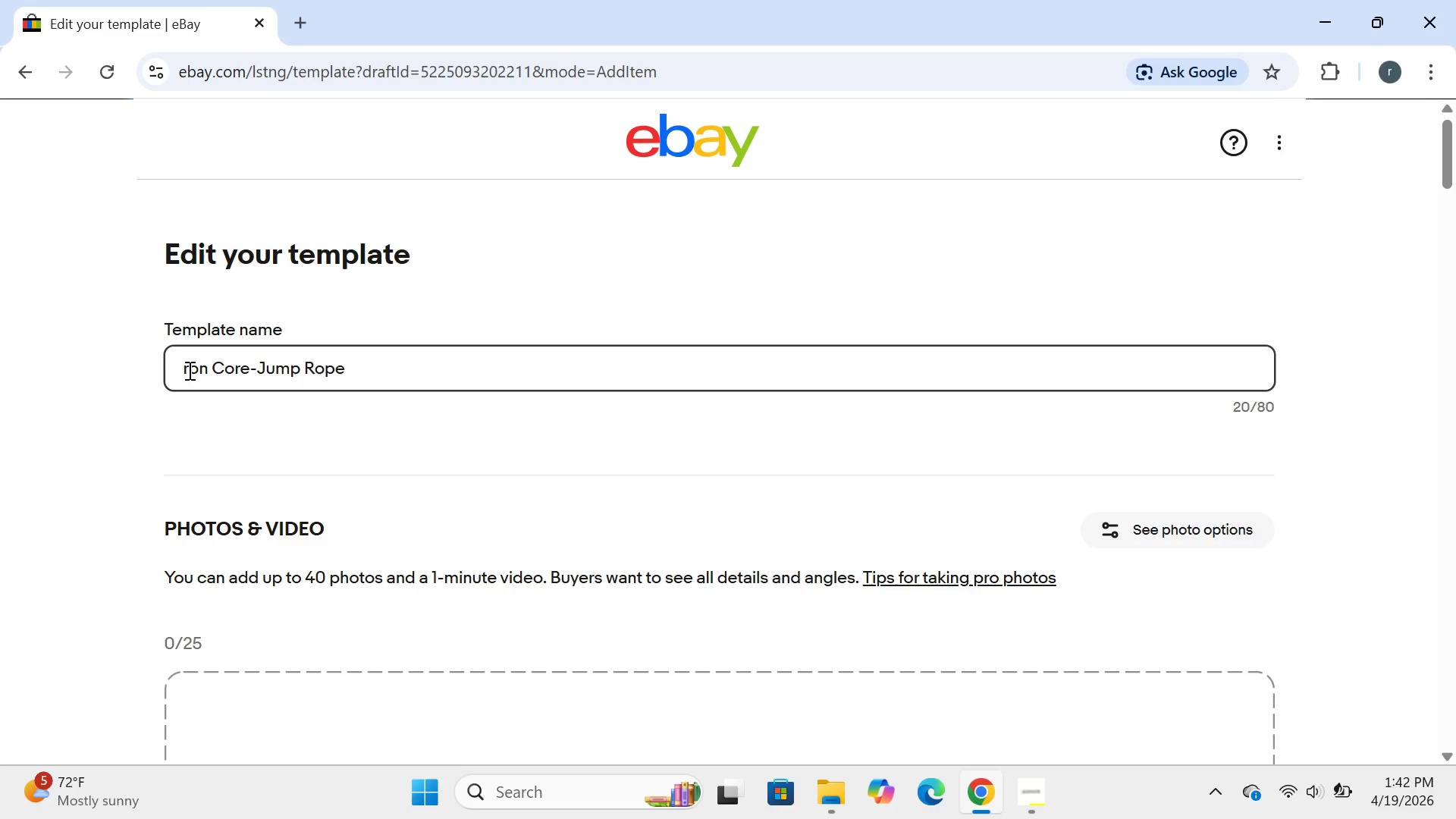 
key(Backspace)
 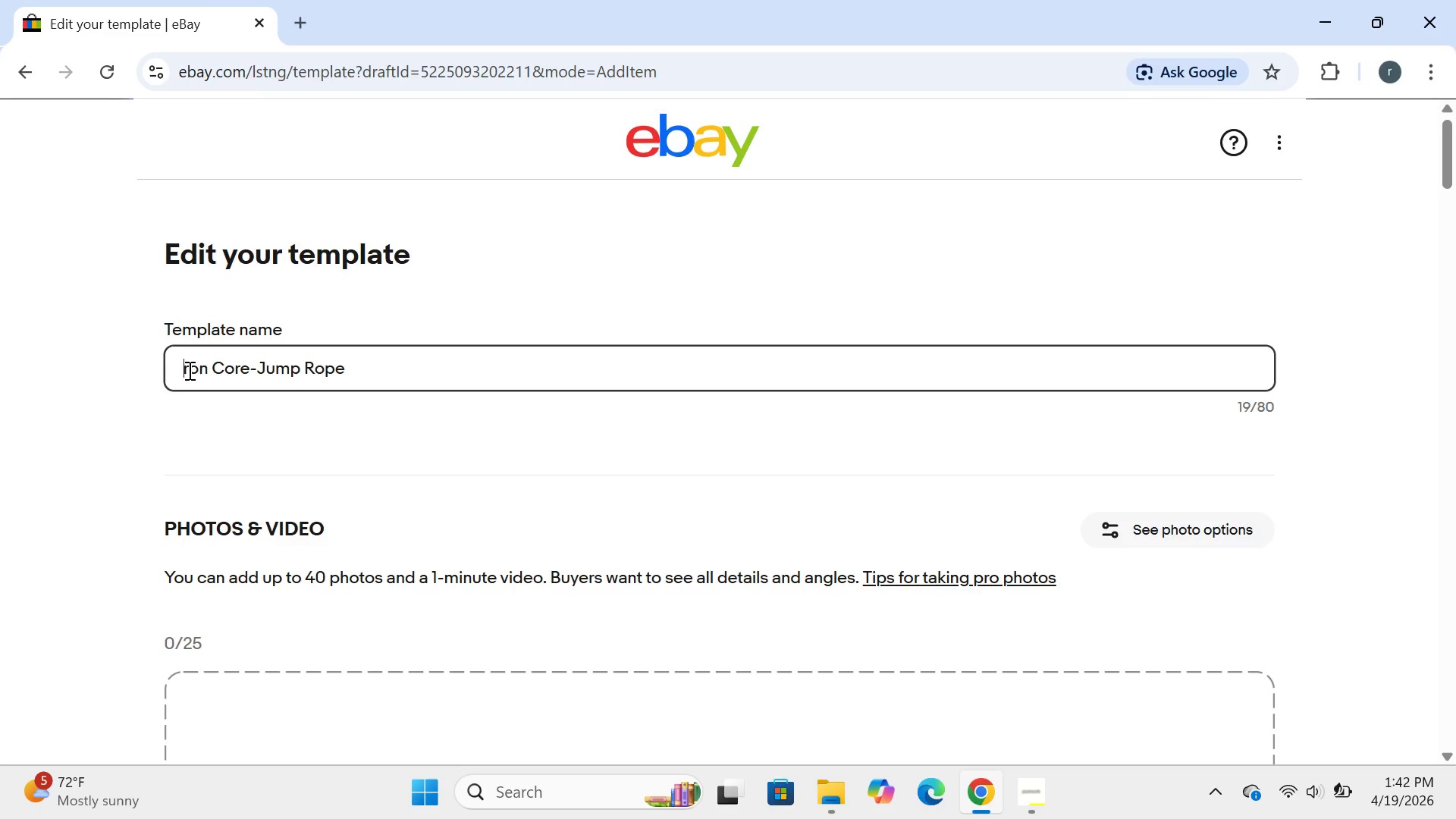 
key(I)
 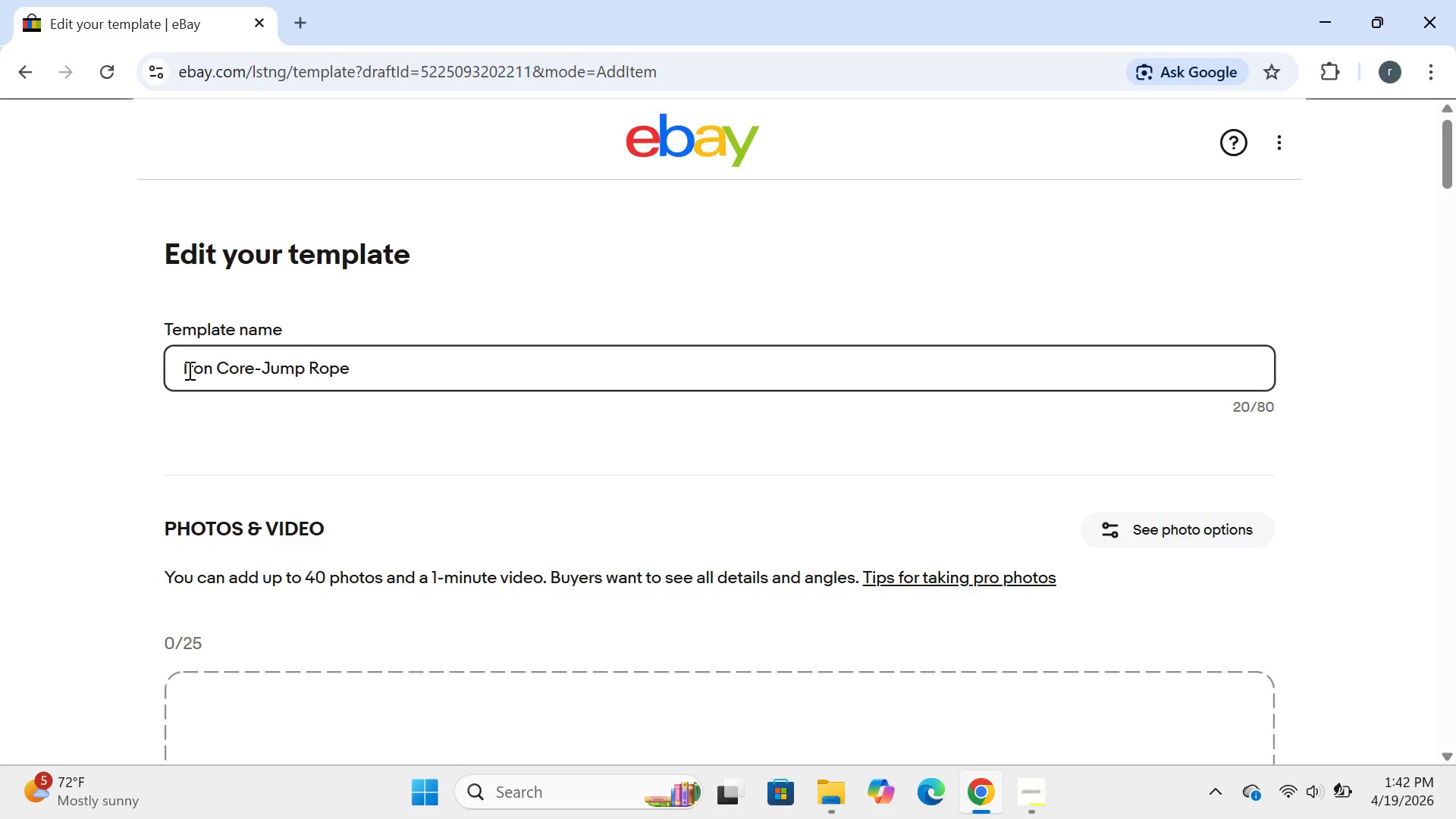 
key(CapsLock)
 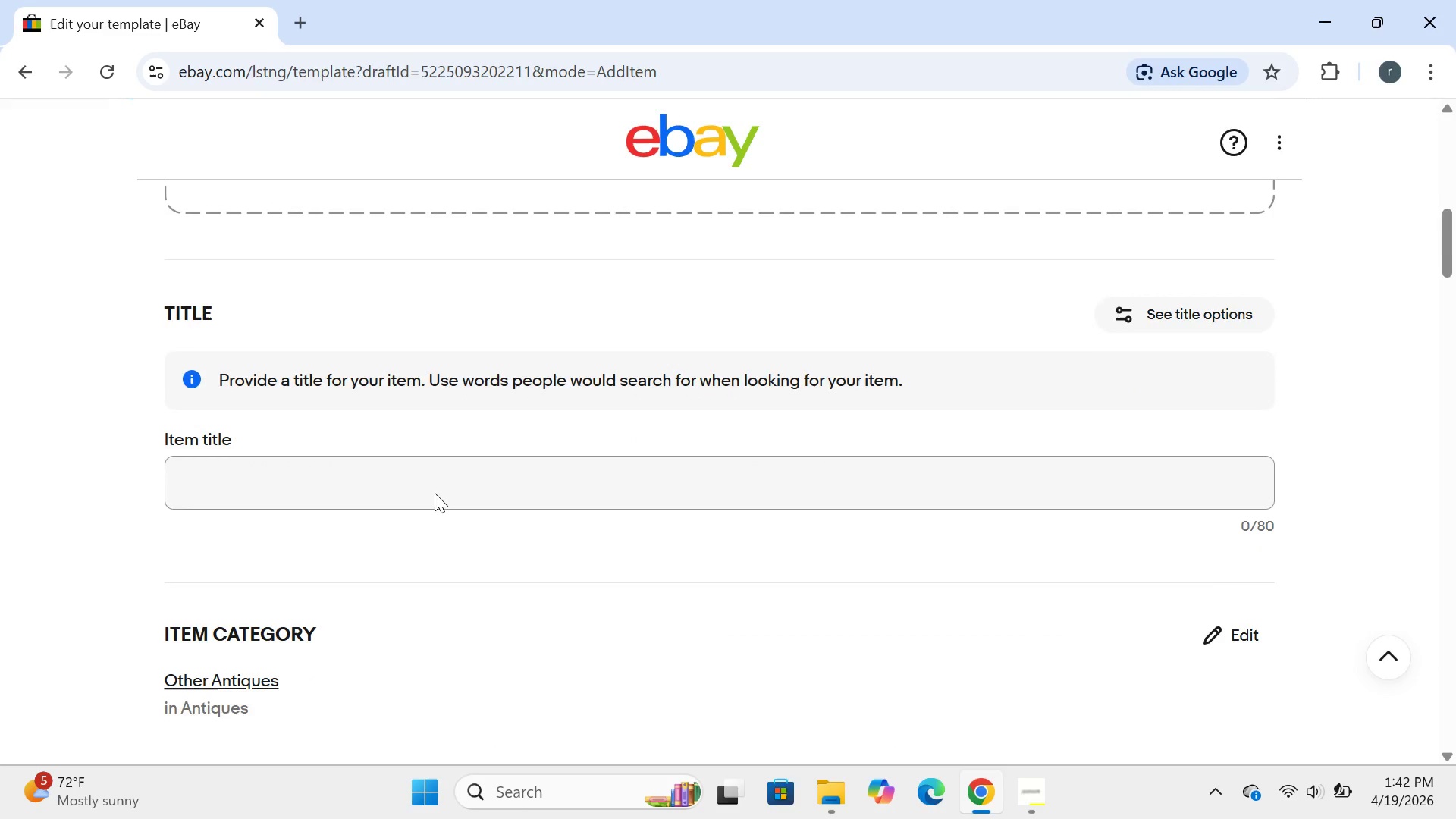 
left_click([435, 493])
 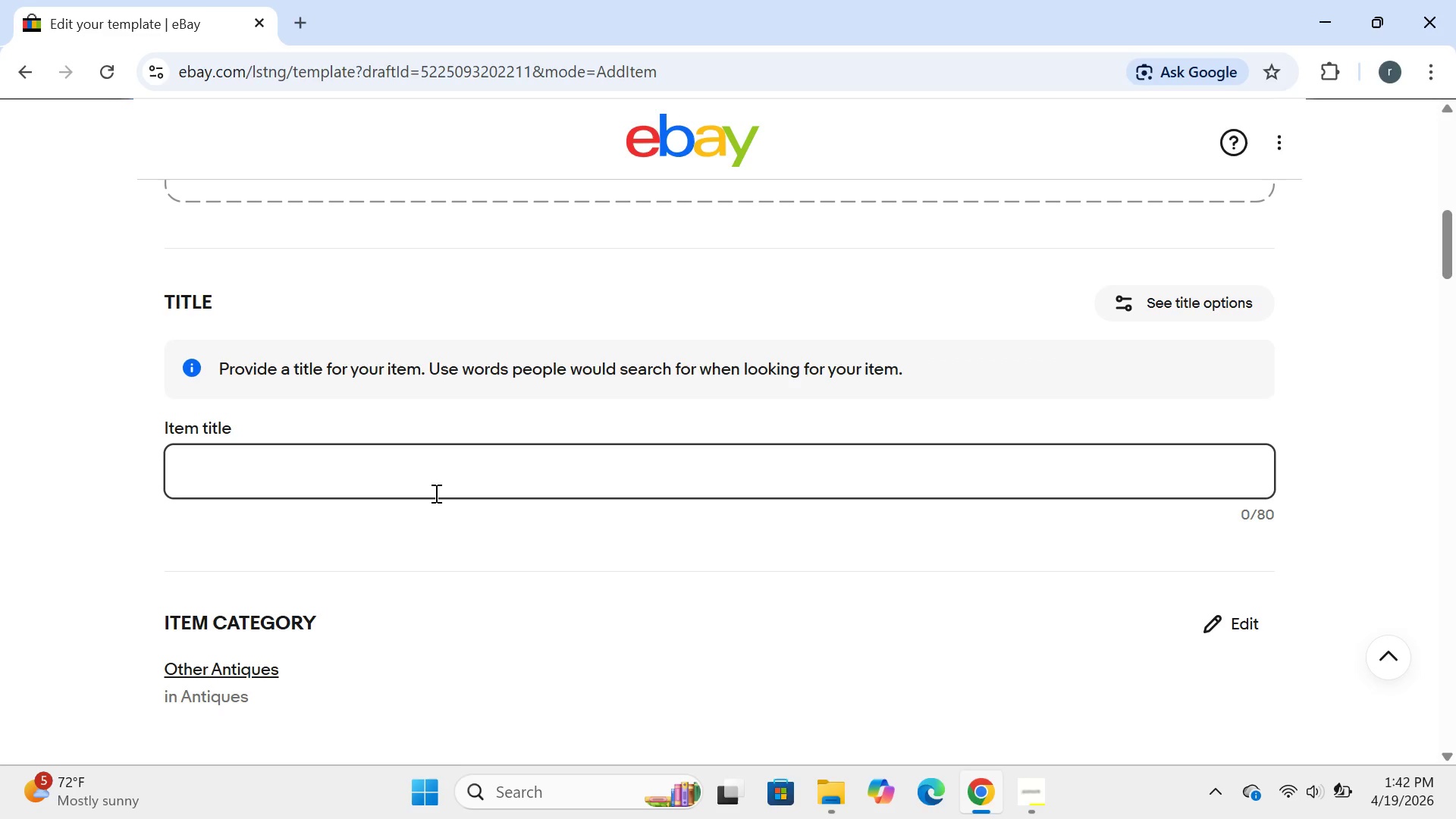 
wait(8.83)
 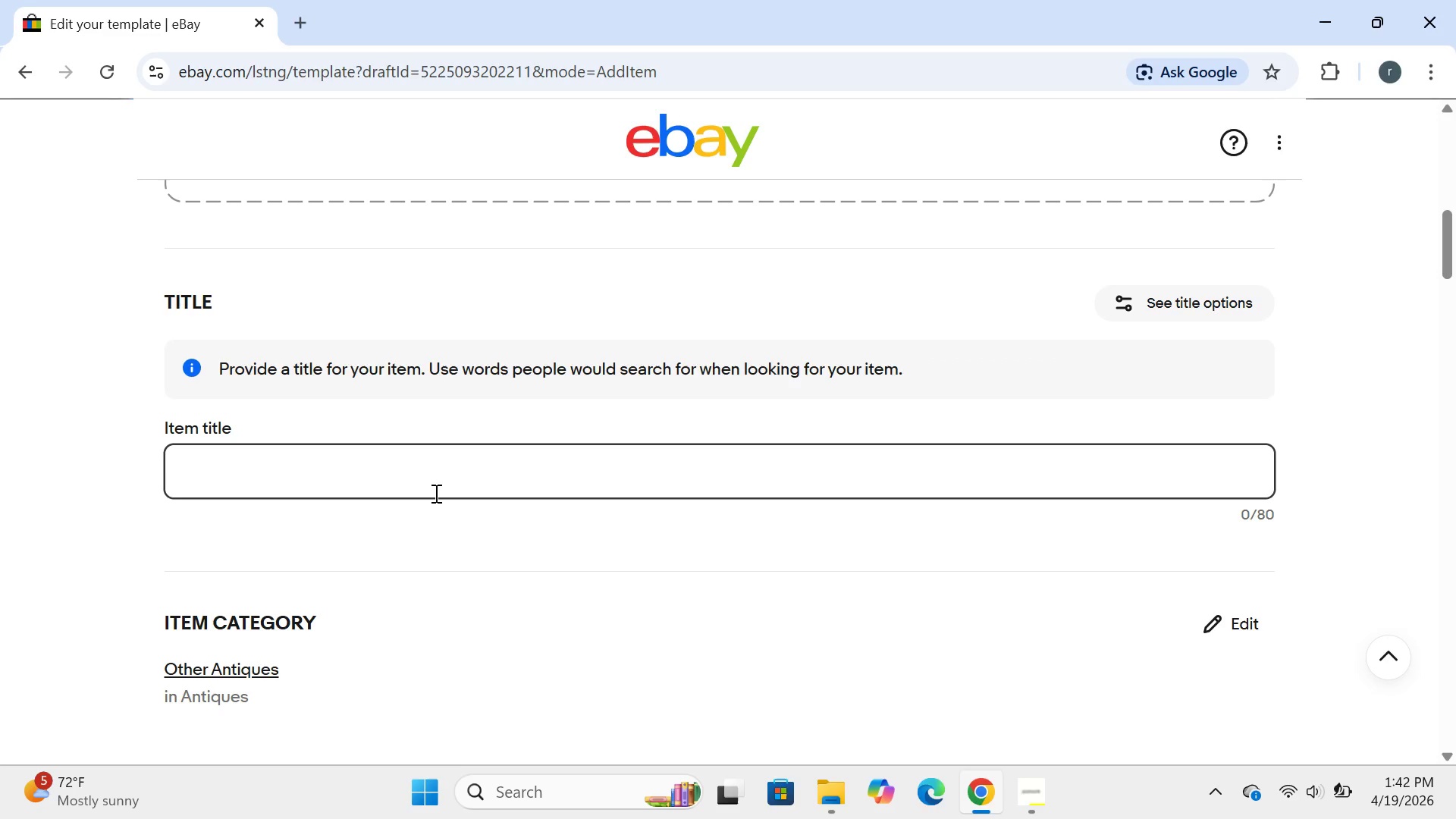 
type(jump rope ad)
 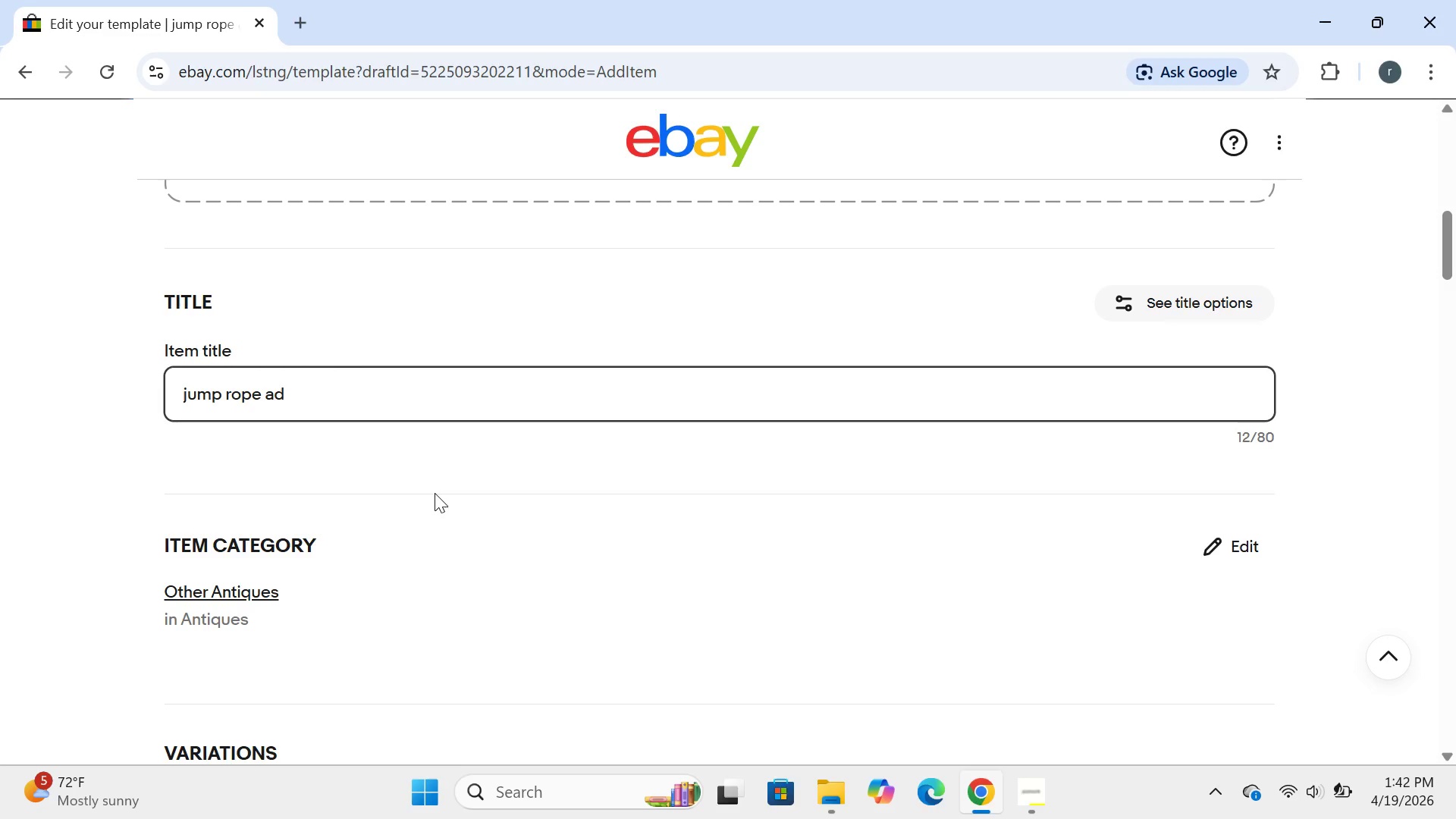 
type(ju)
 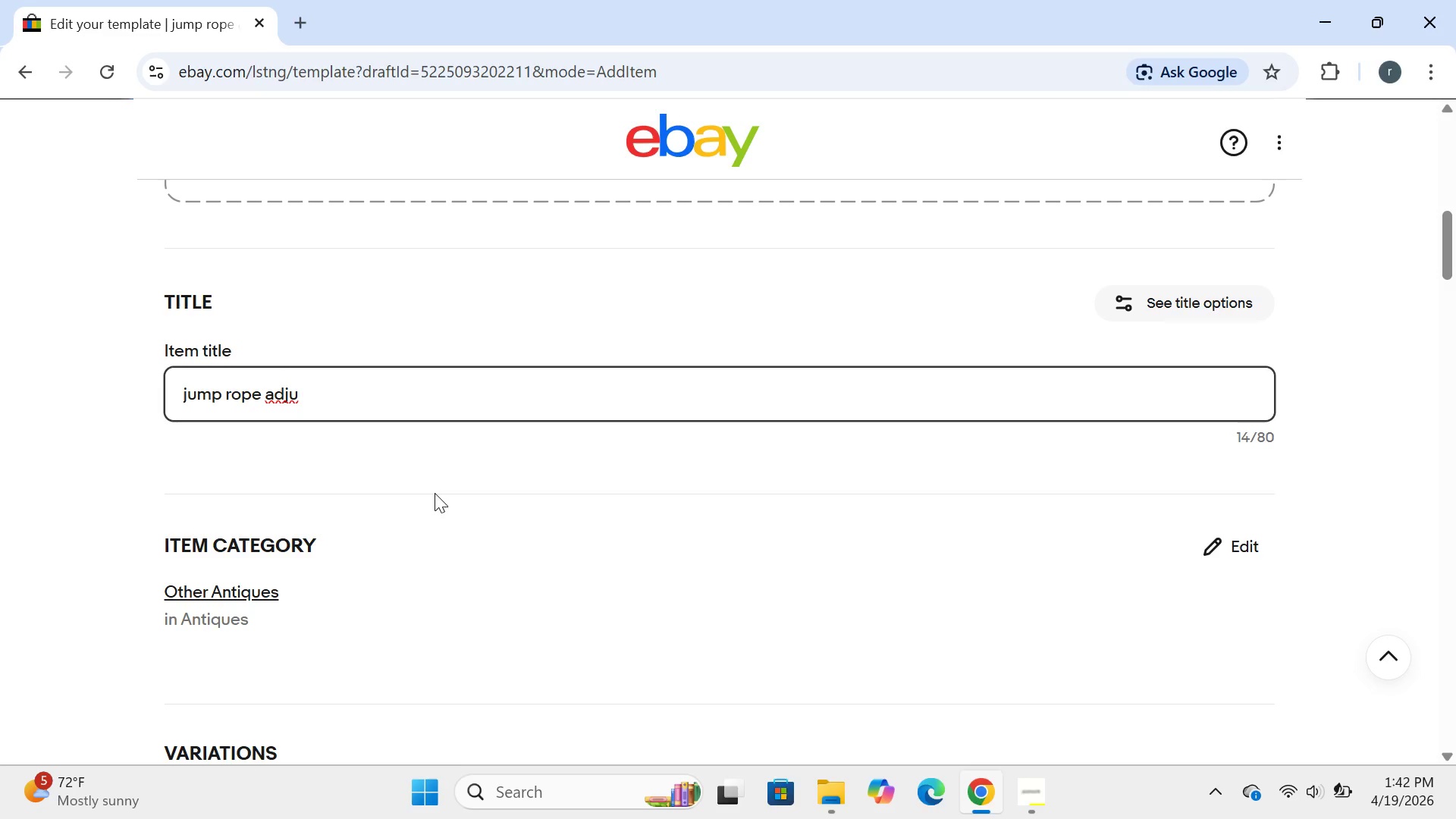 
type(stable steel cable speed rope for fitness hoe gy )
 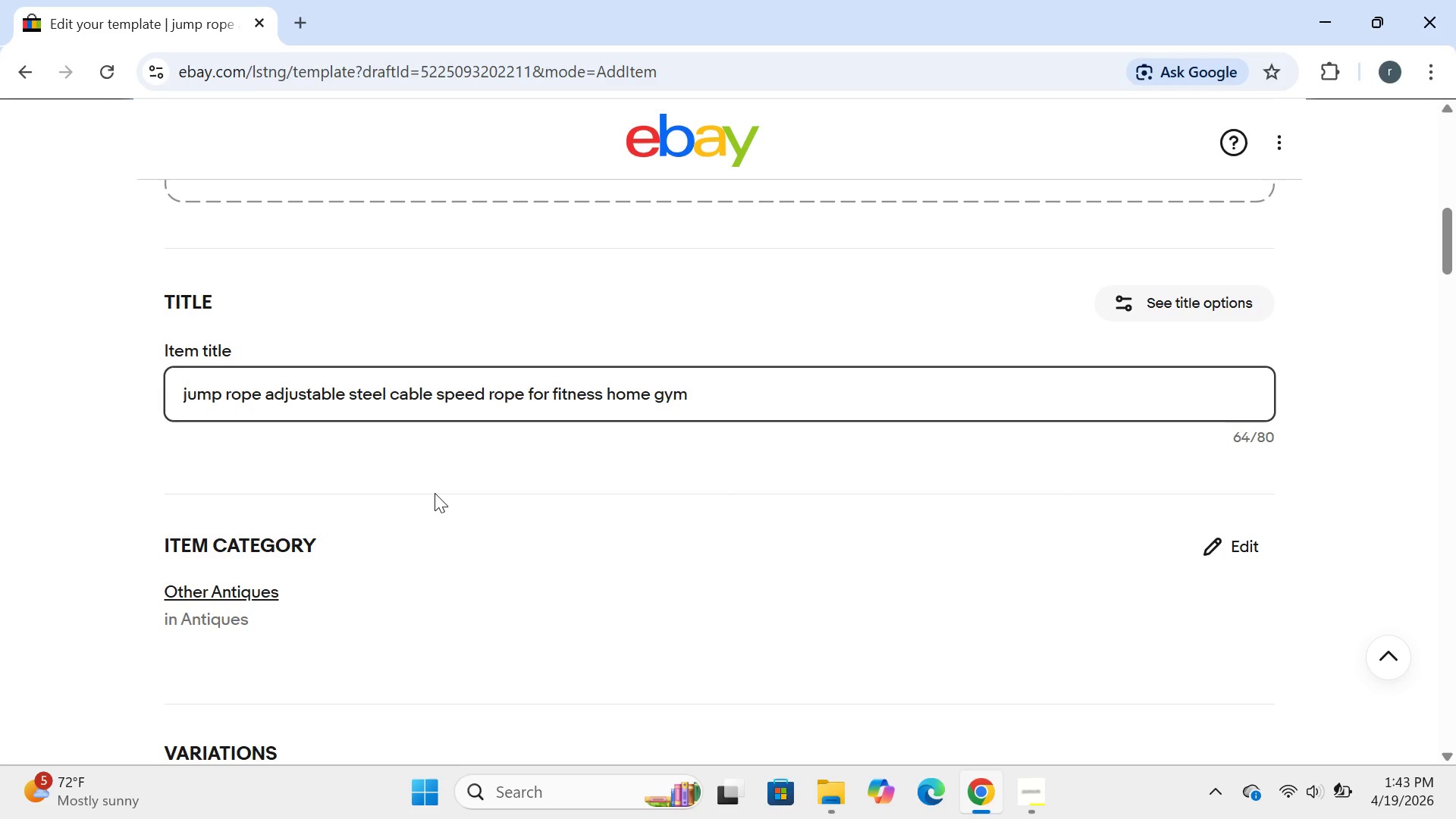 
hold_key(key=M, duration=3.16)
 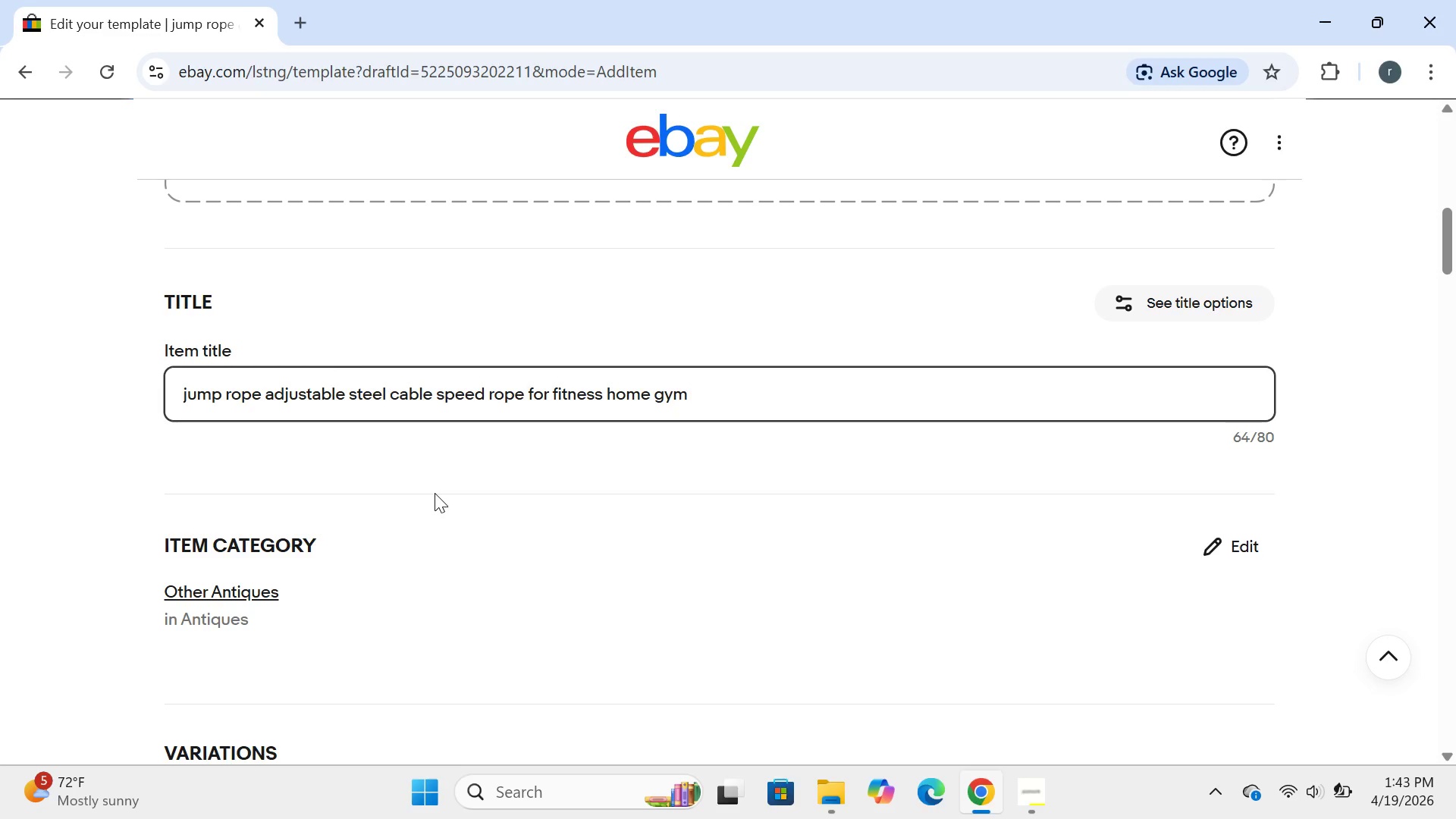 
type(cardio men womenn)
 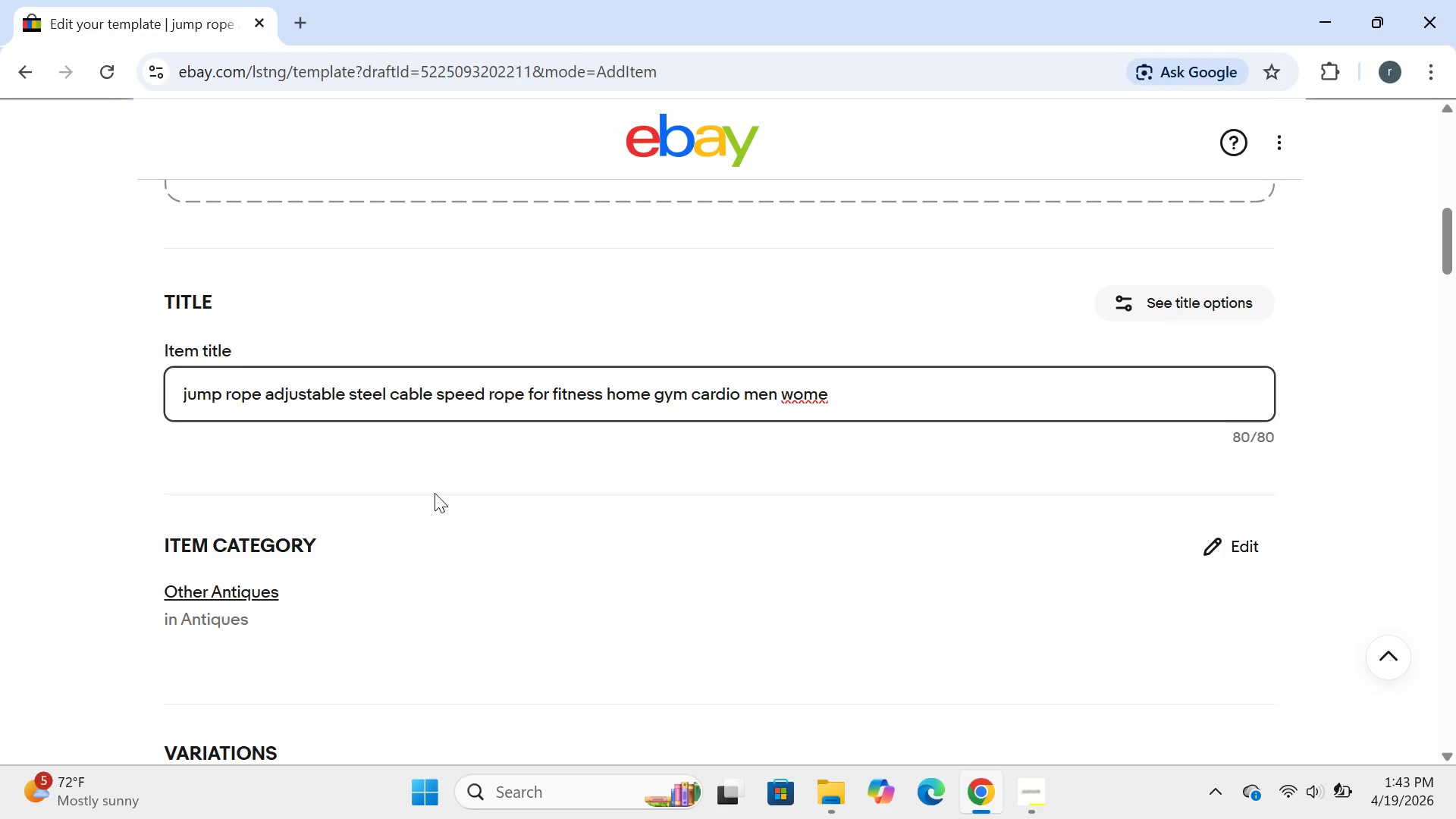 
key(N)
 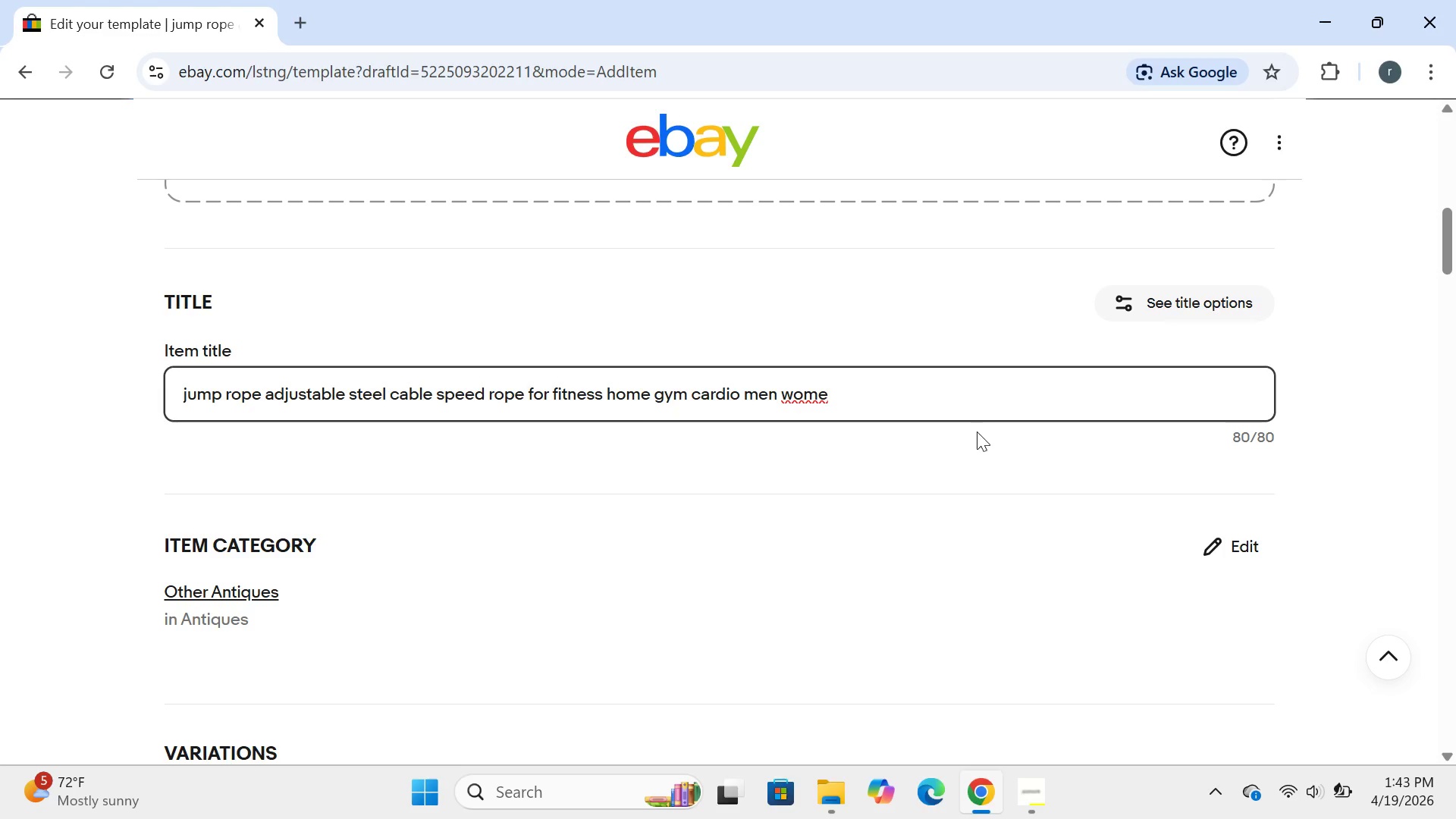 
wait(10.09)
 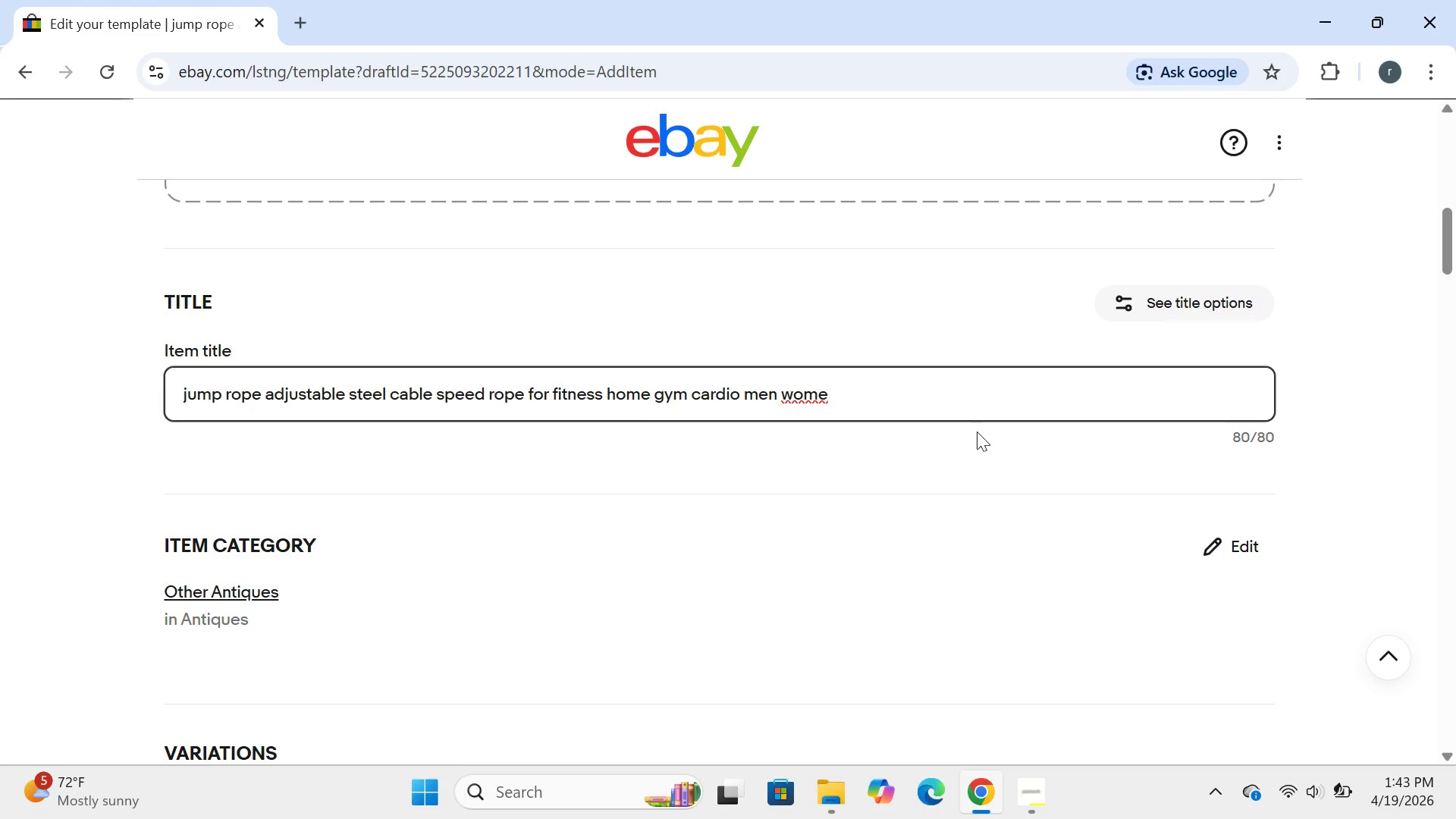 
left_click([179, 397])
 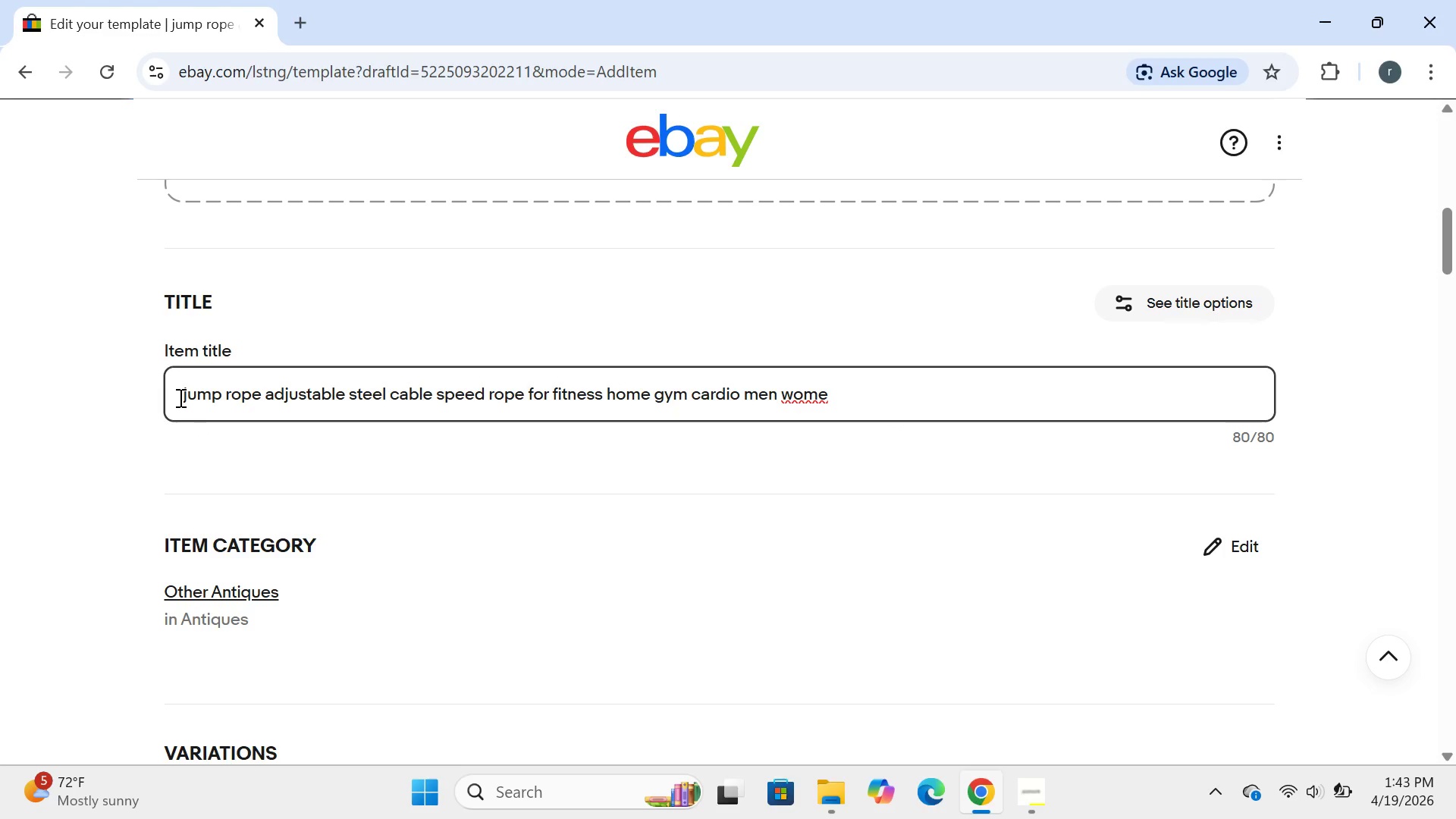 
key(Backspace)
 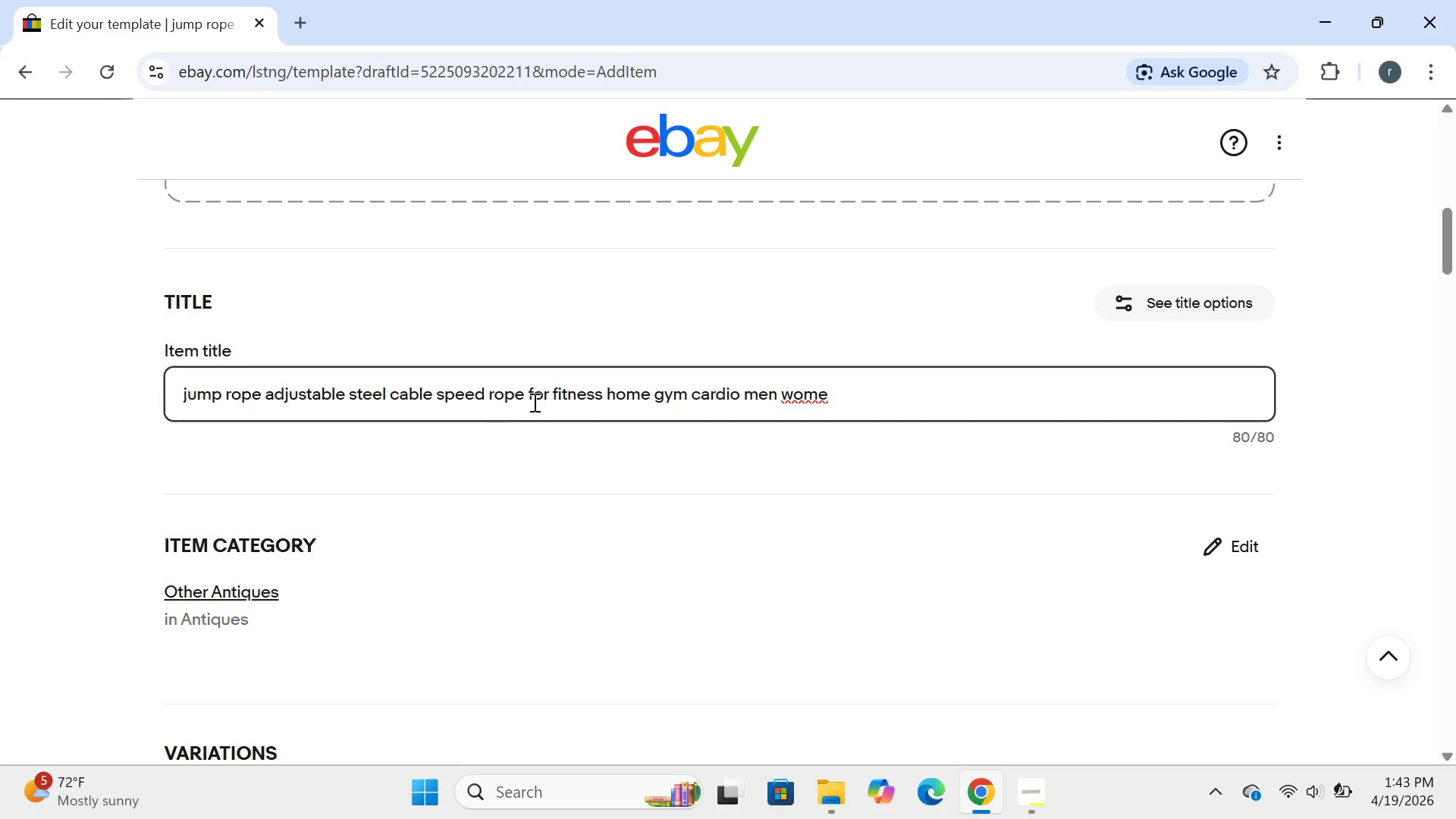 
wait(5.39)
 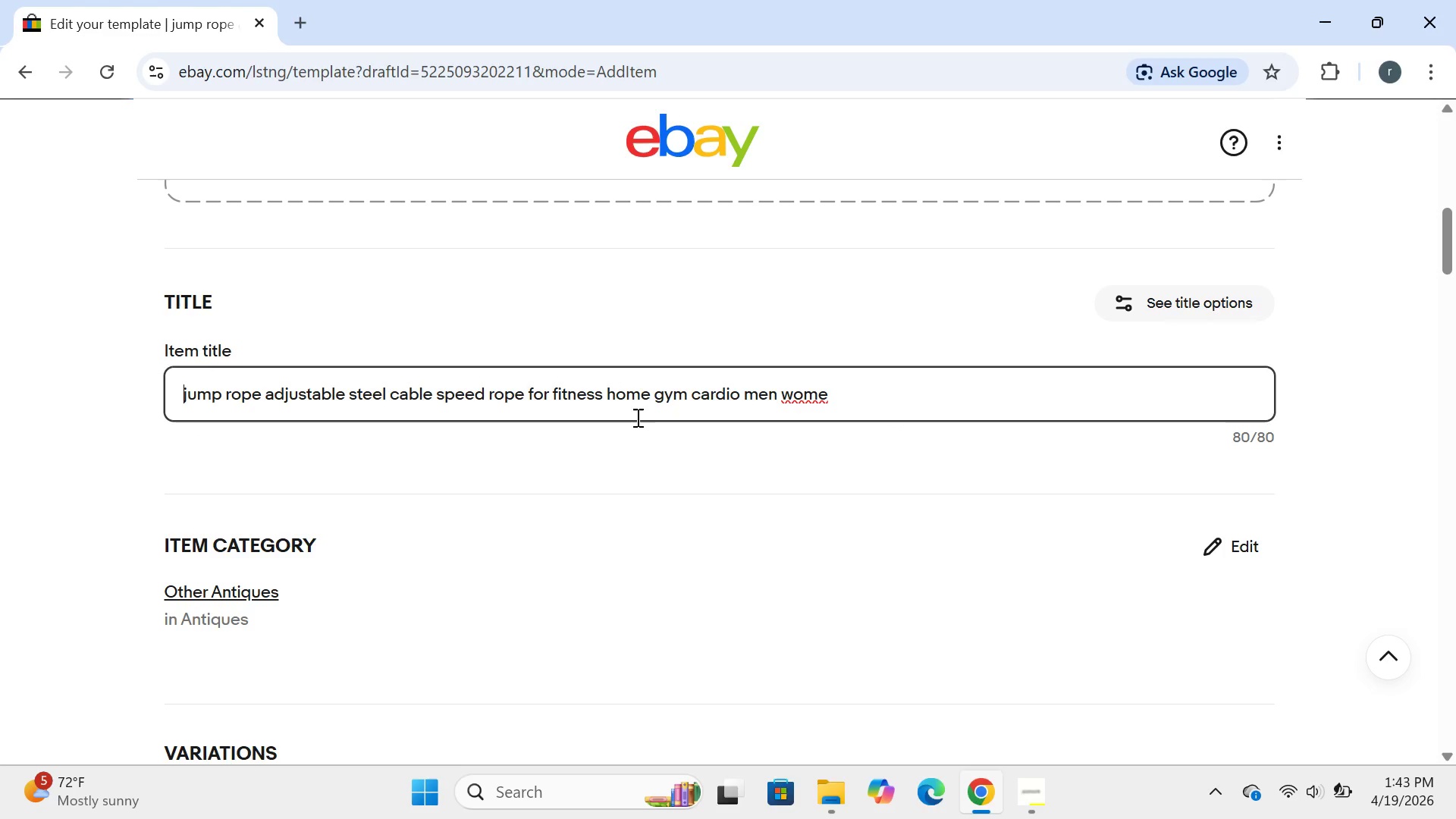 
left_click([603, 390])
 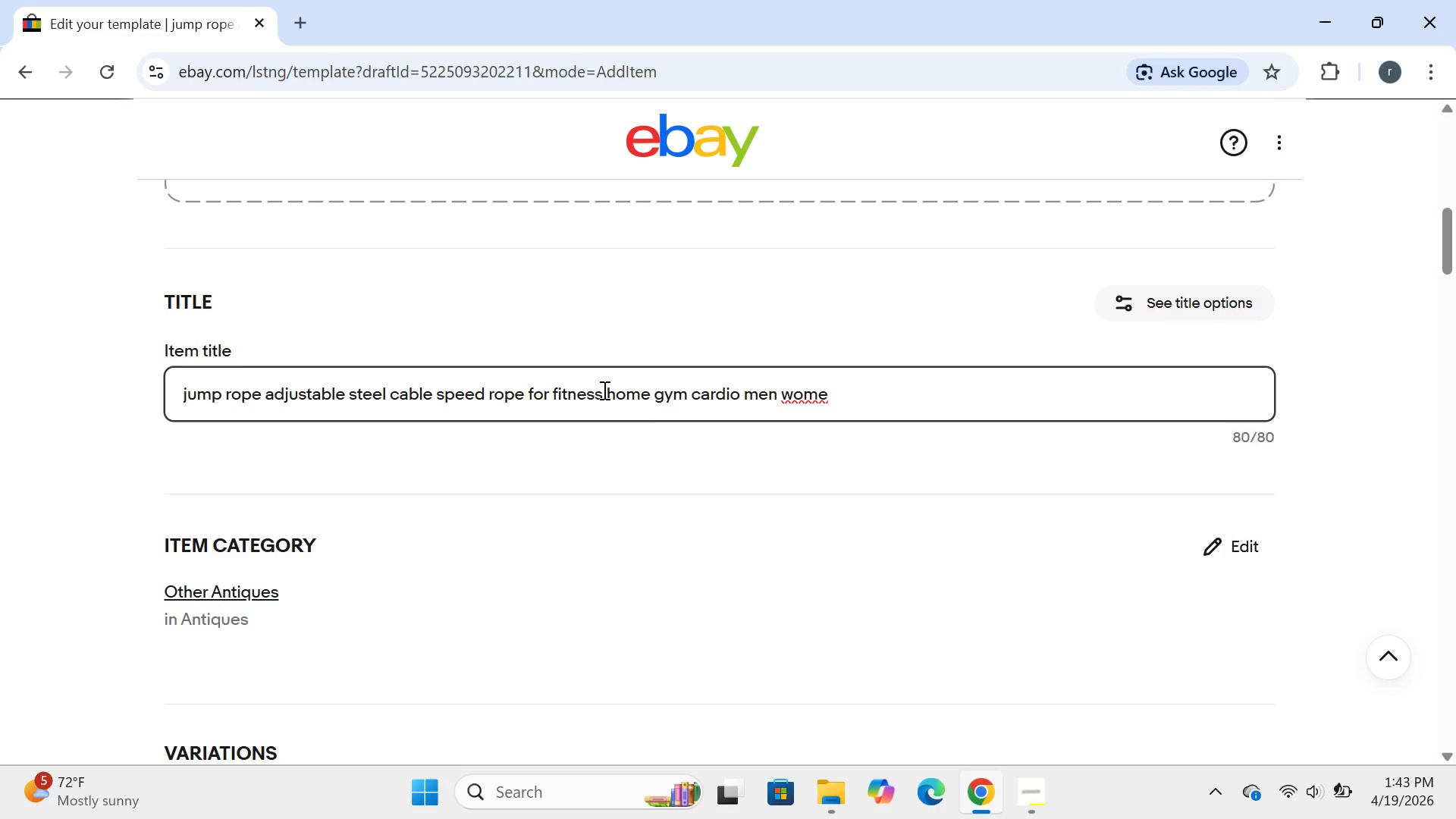 
key(Backspace)
 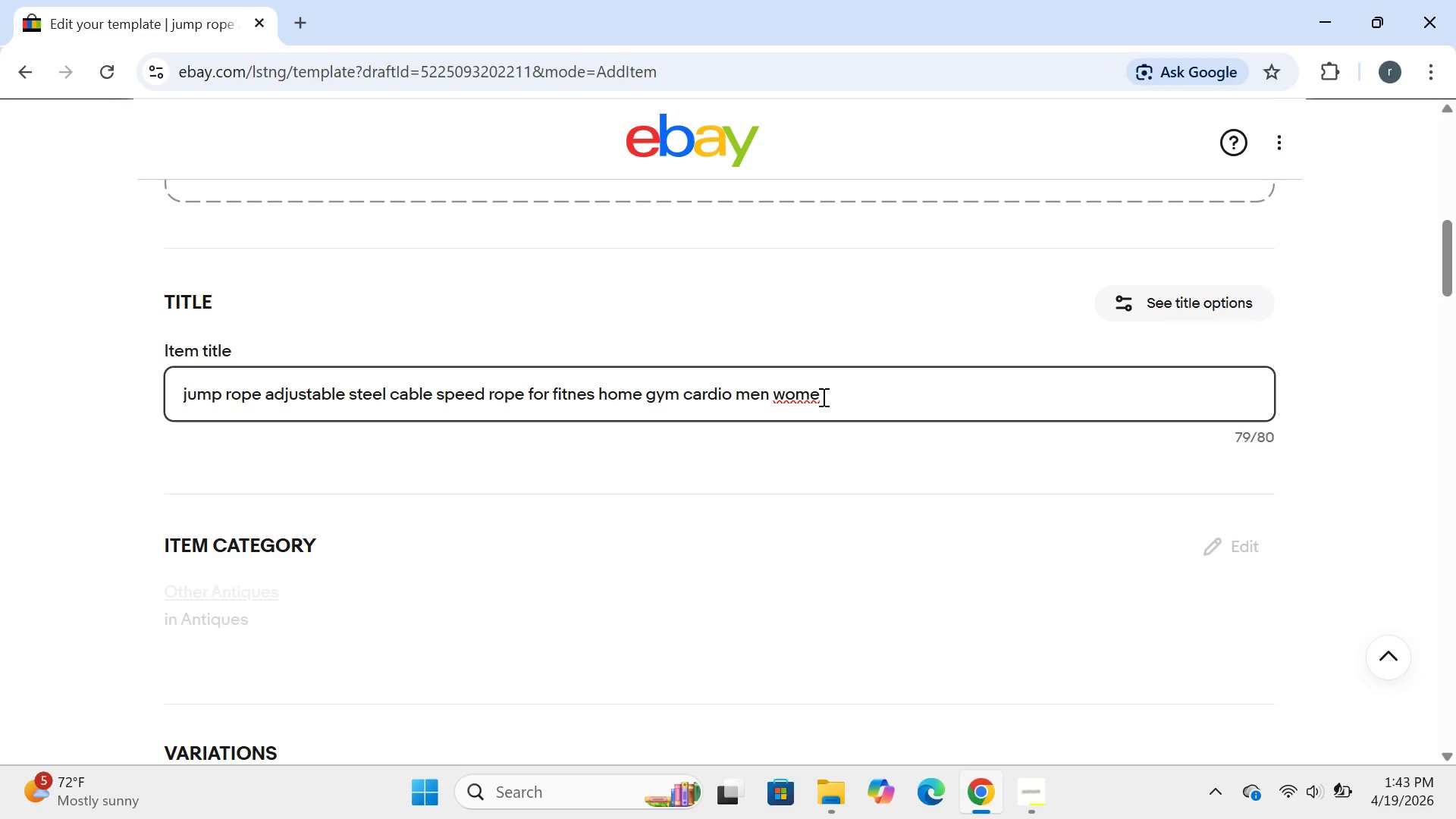 
left_click([823, 397])
 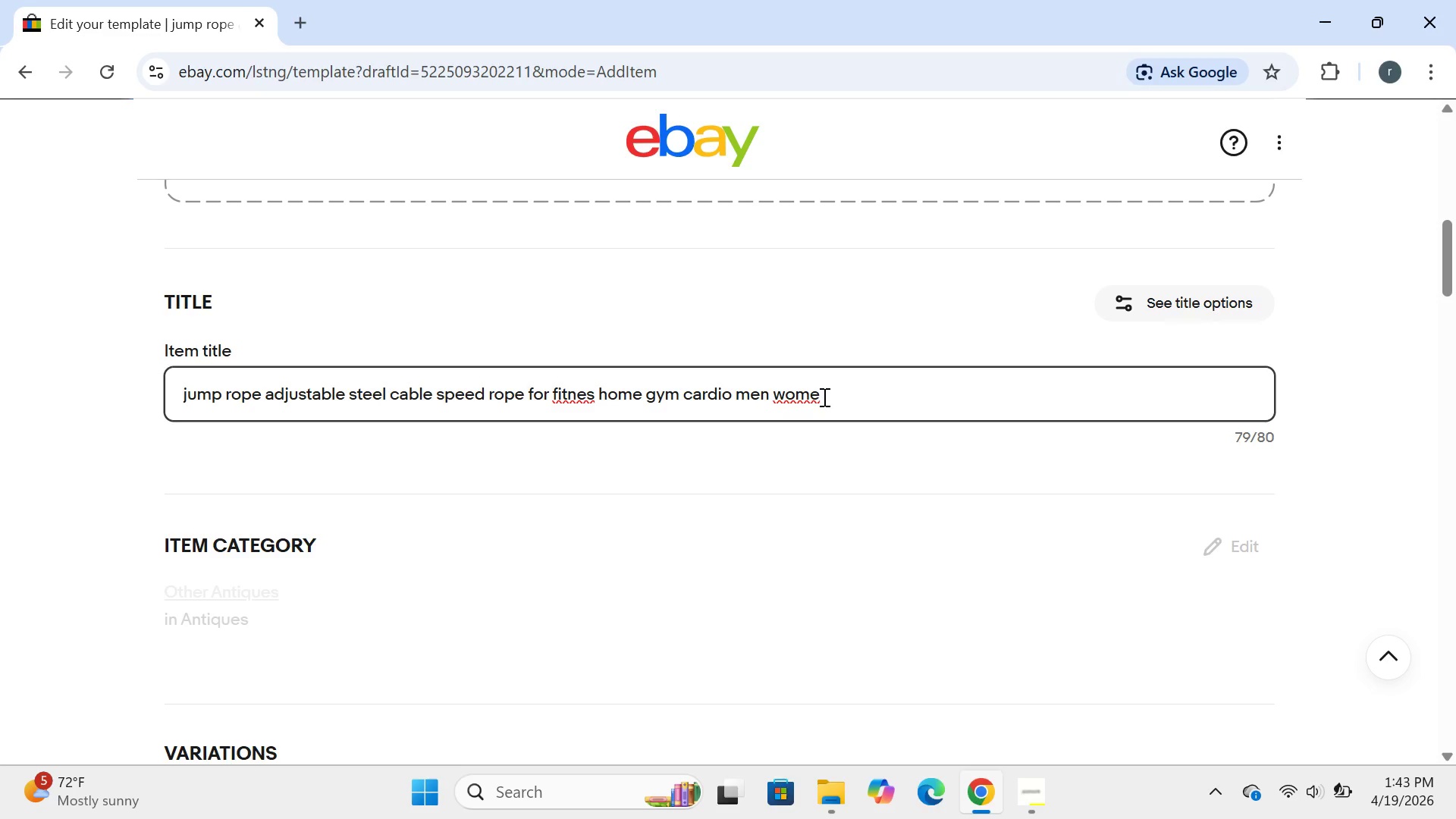 
key(N)
 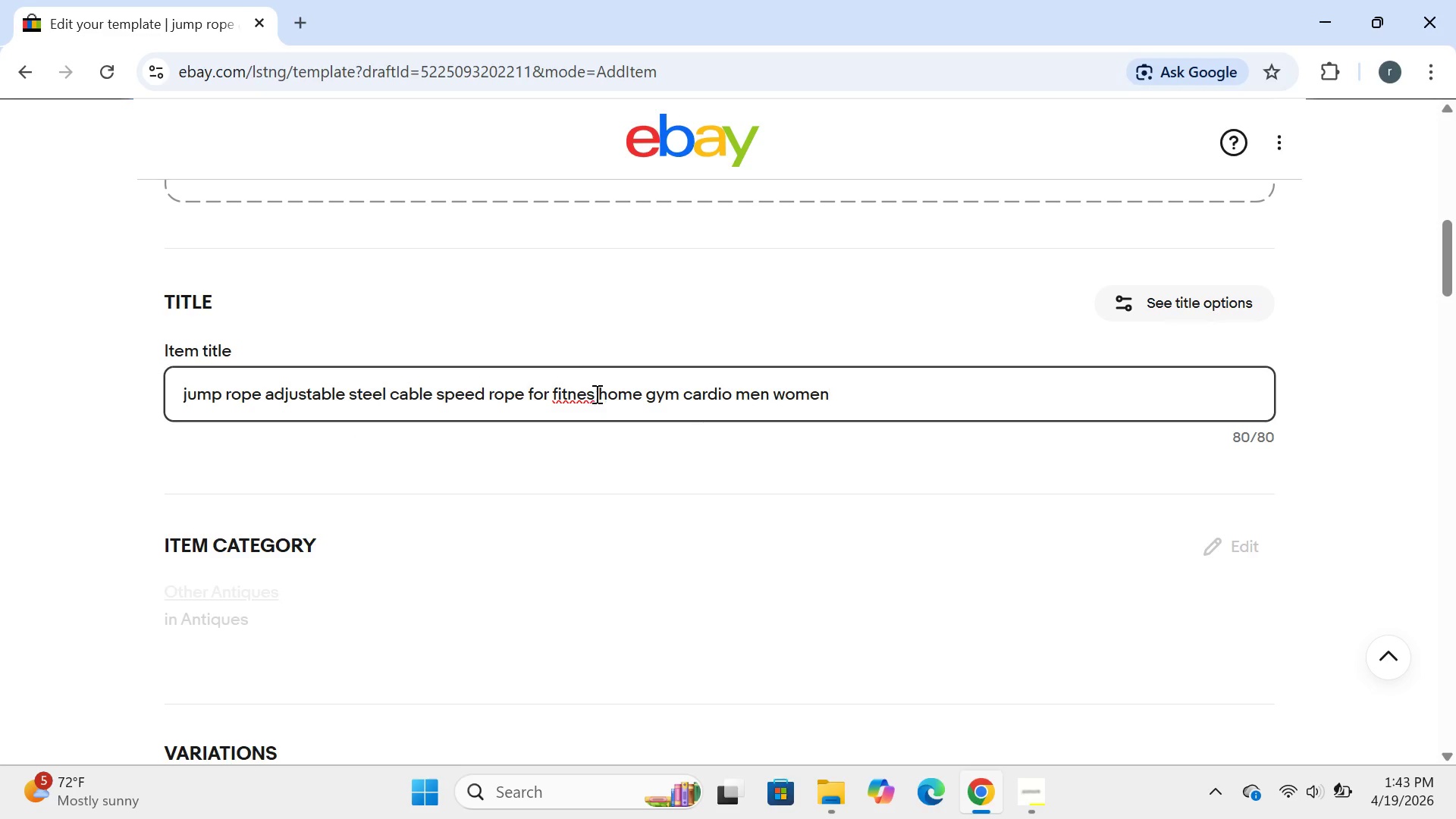 
left_click([595, 394])
 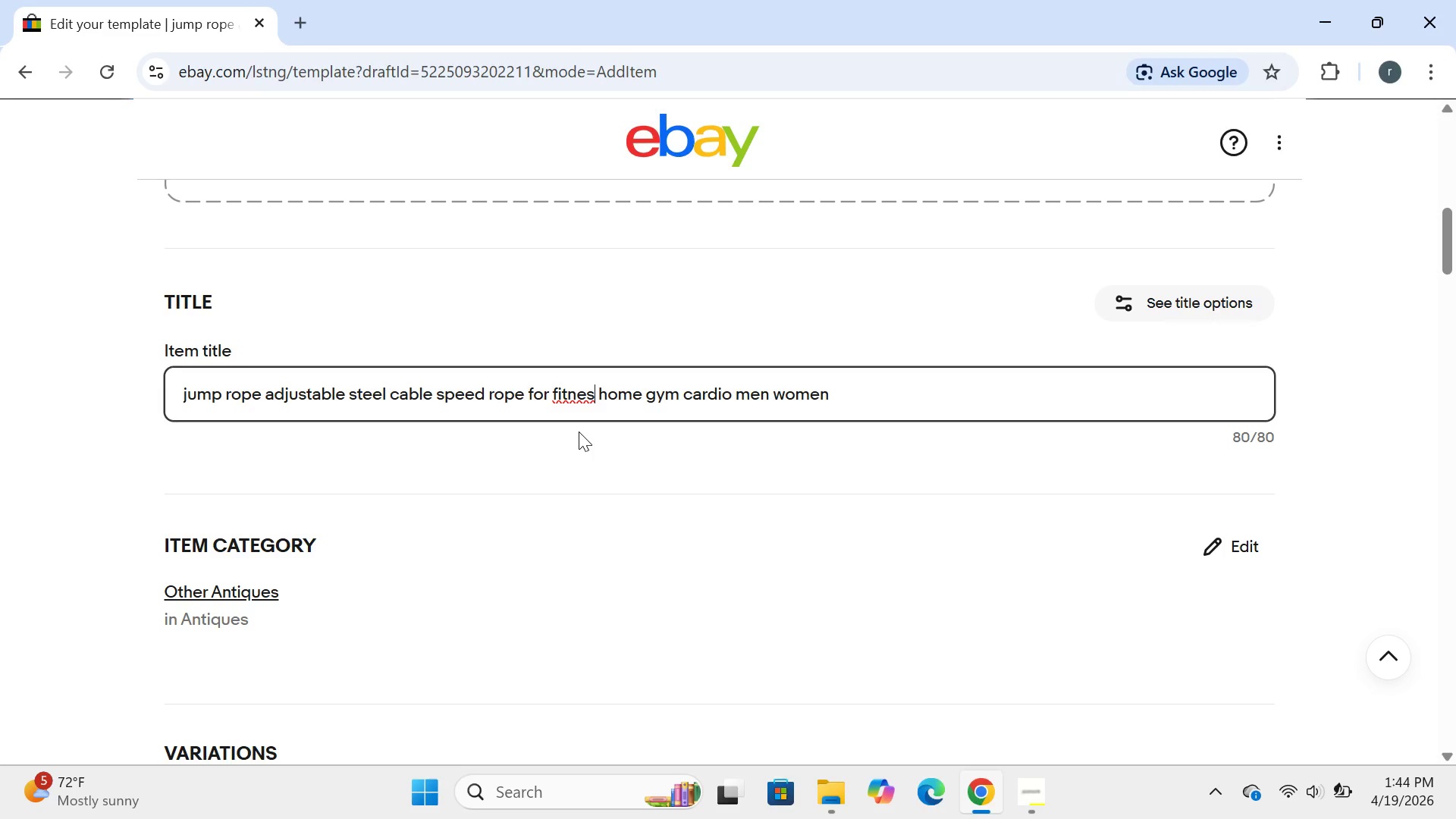 
wait(17.88)
 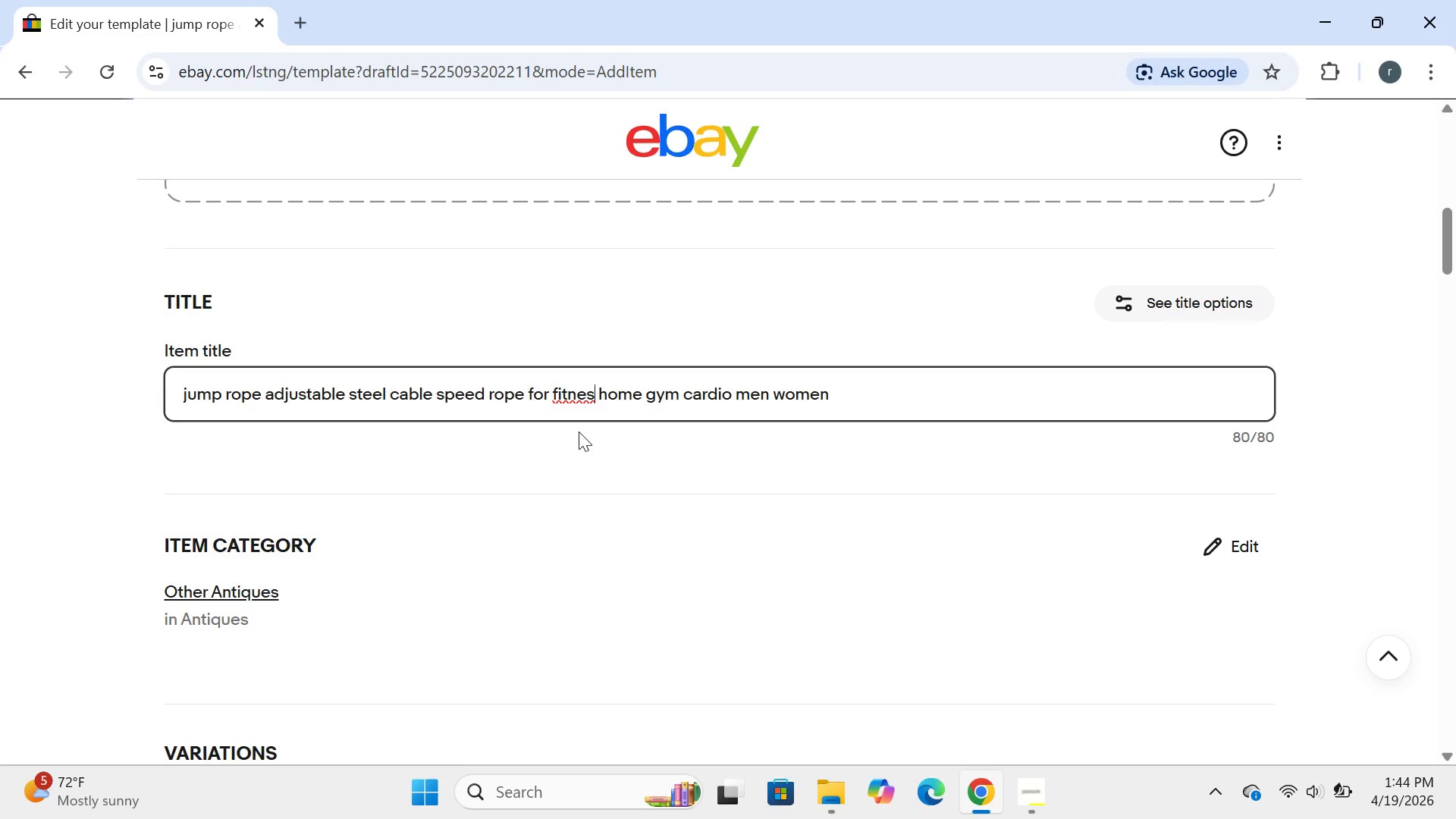 
key(S)
 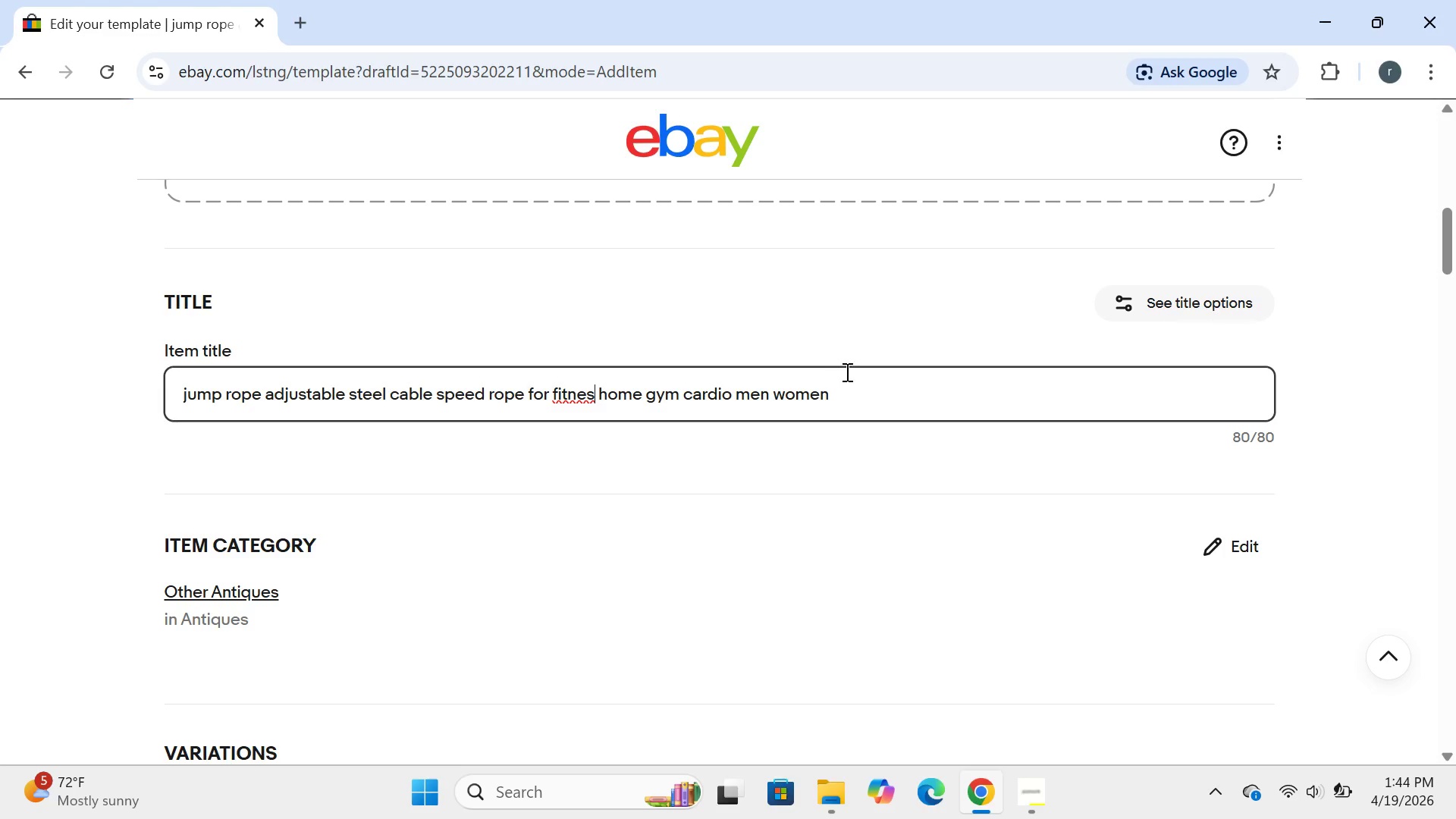 
left_click([846, 377])
 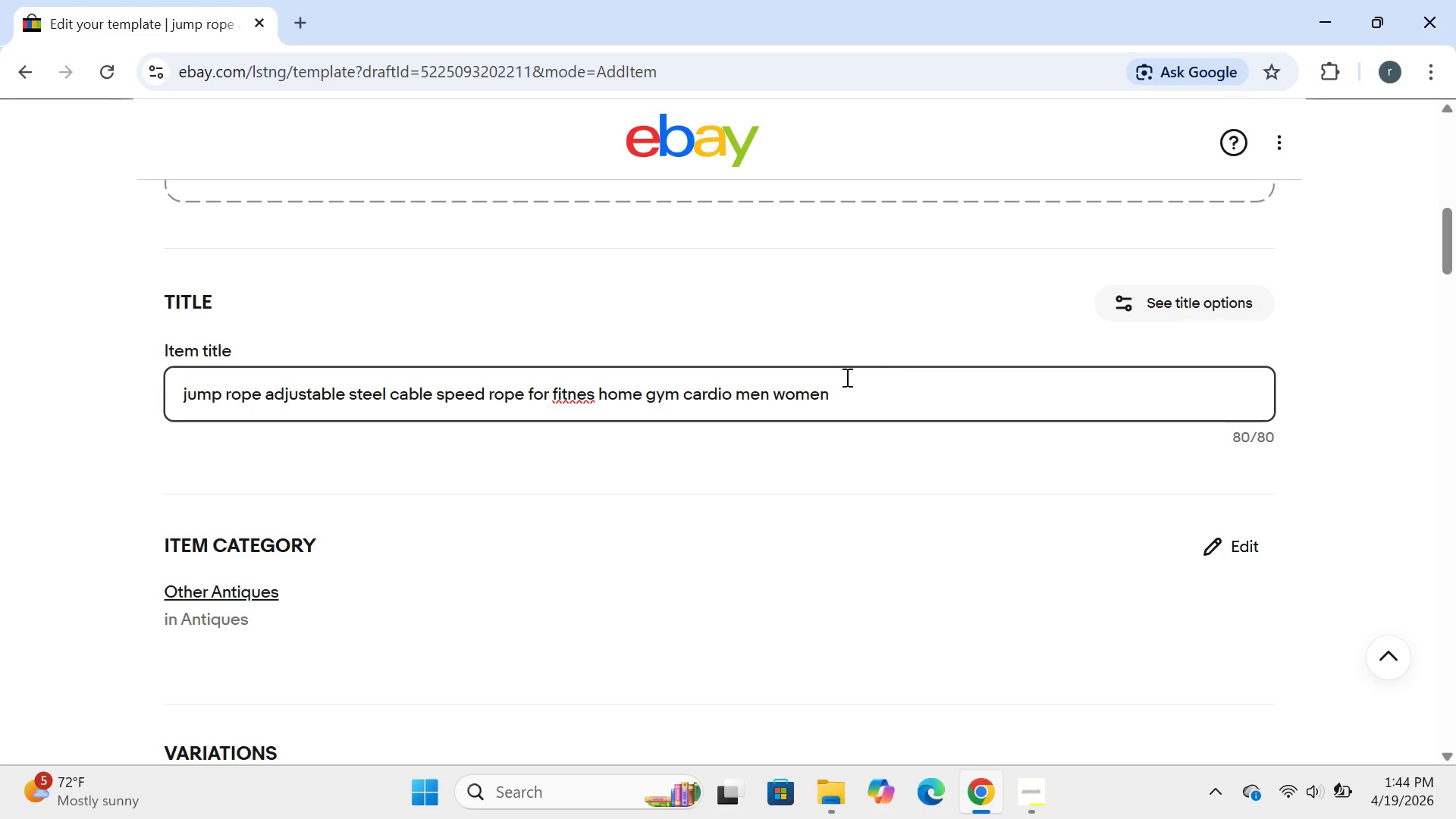 
key(Backspace)
key(Backspace)
key(Backspace)
key(Backspace)
key(Backspace)
key(Backspace)
key(Backspace)
key(Backspace)
type(en girl)
 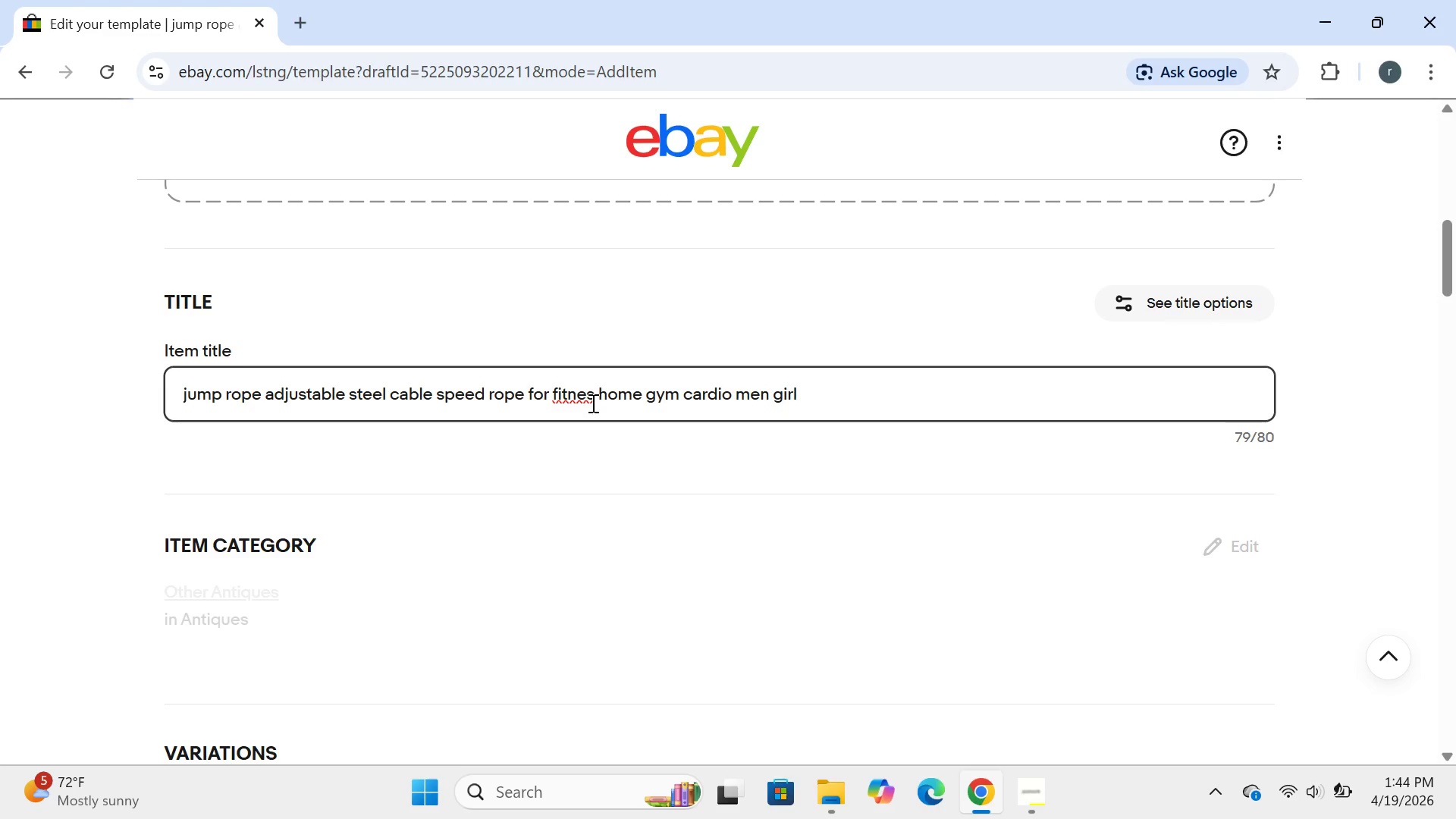 
left_click([594, 401])
 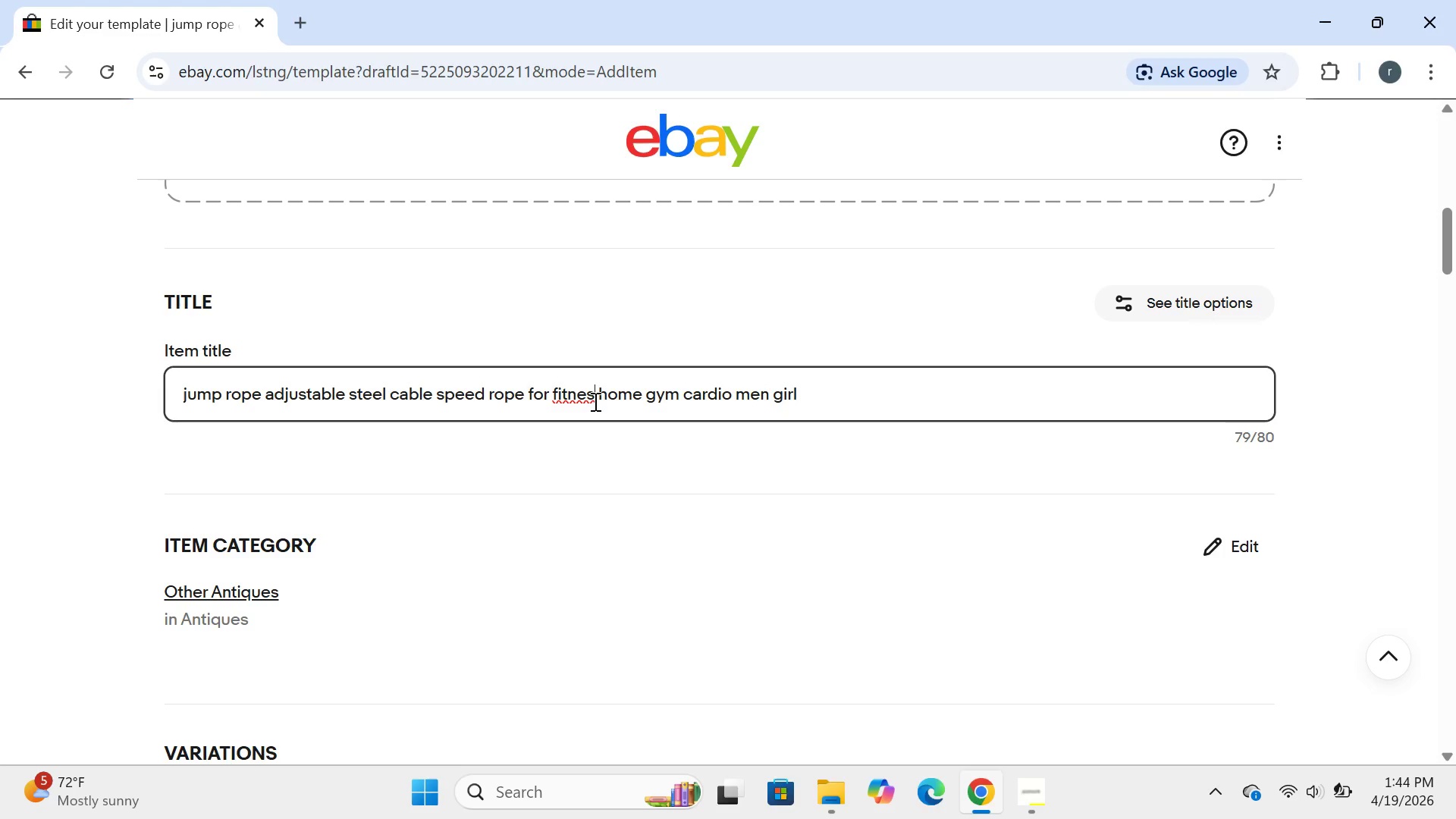 
left_click([594, 401])
 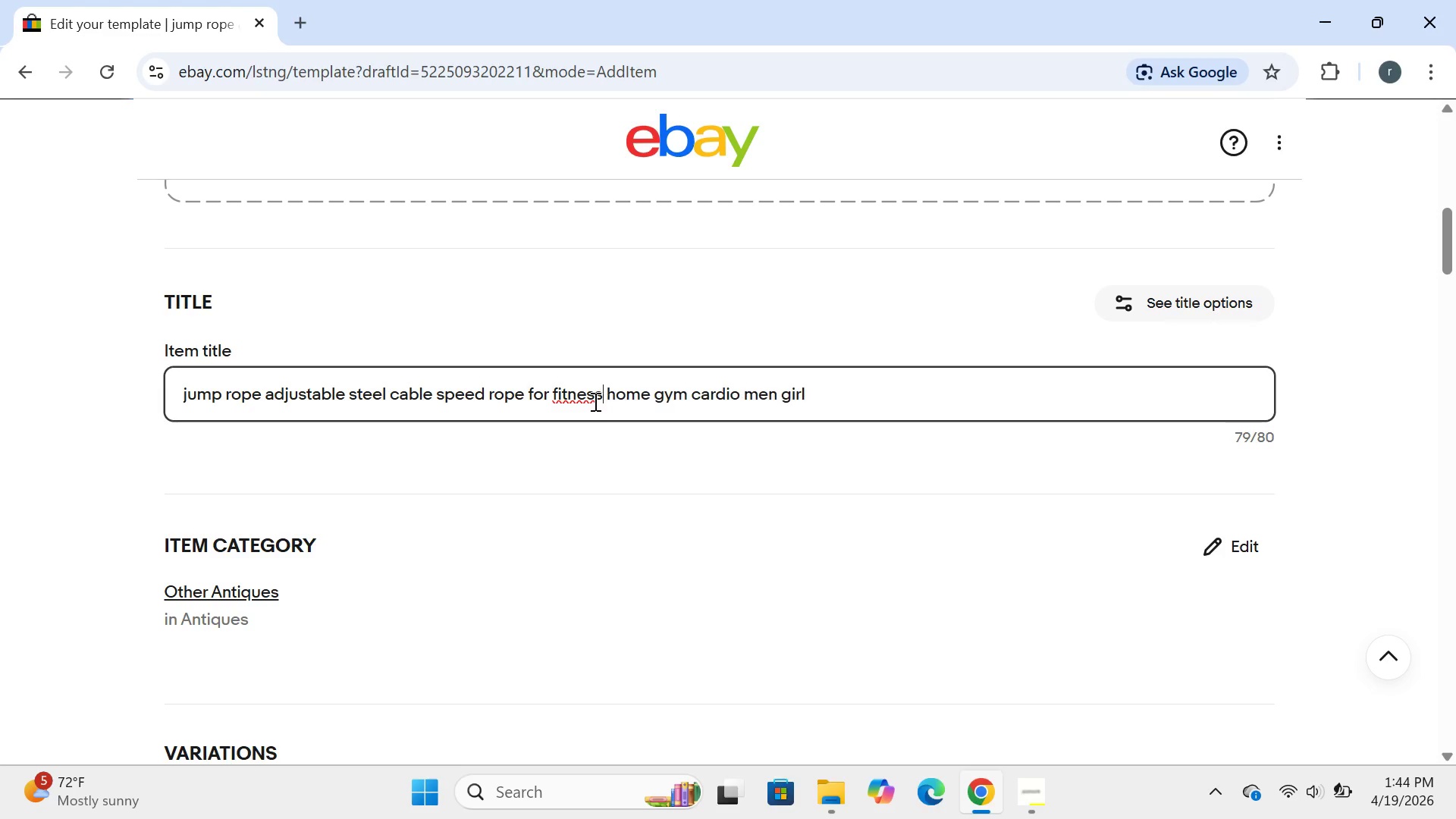 
key(S)
 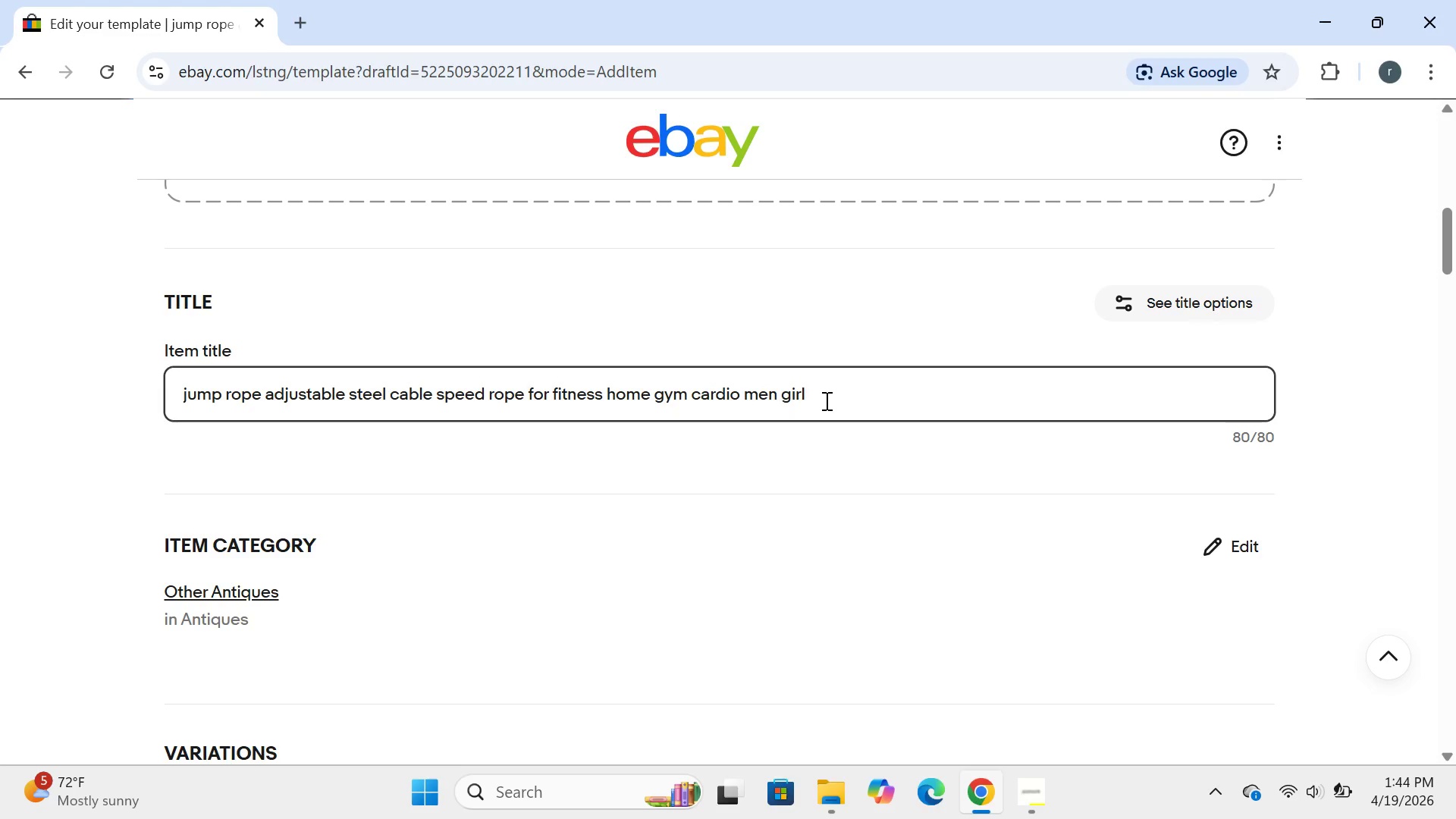 
left_click([828, 400])
 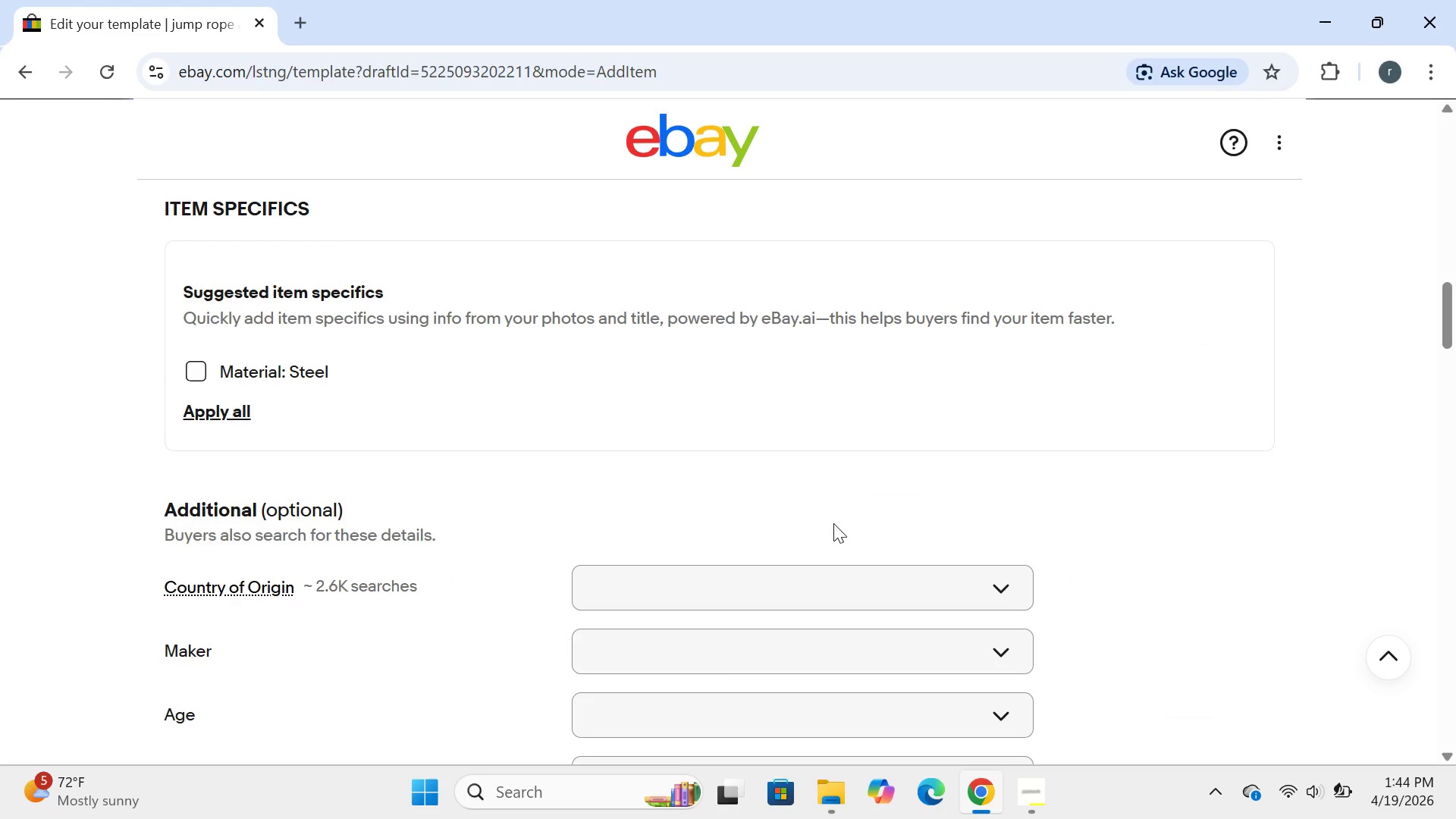 
wait(11.89)
 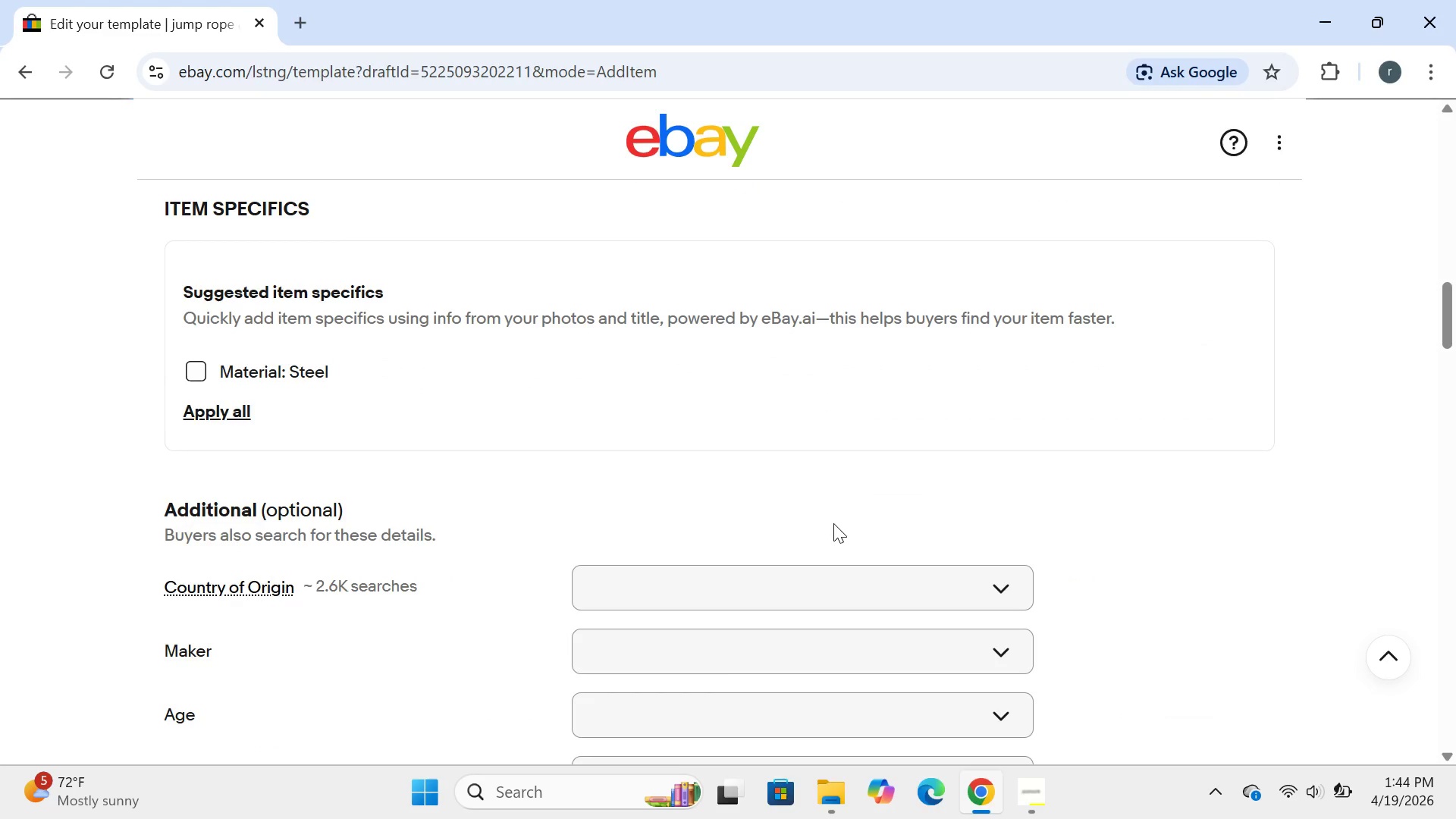 
left_click([1214, 433])
 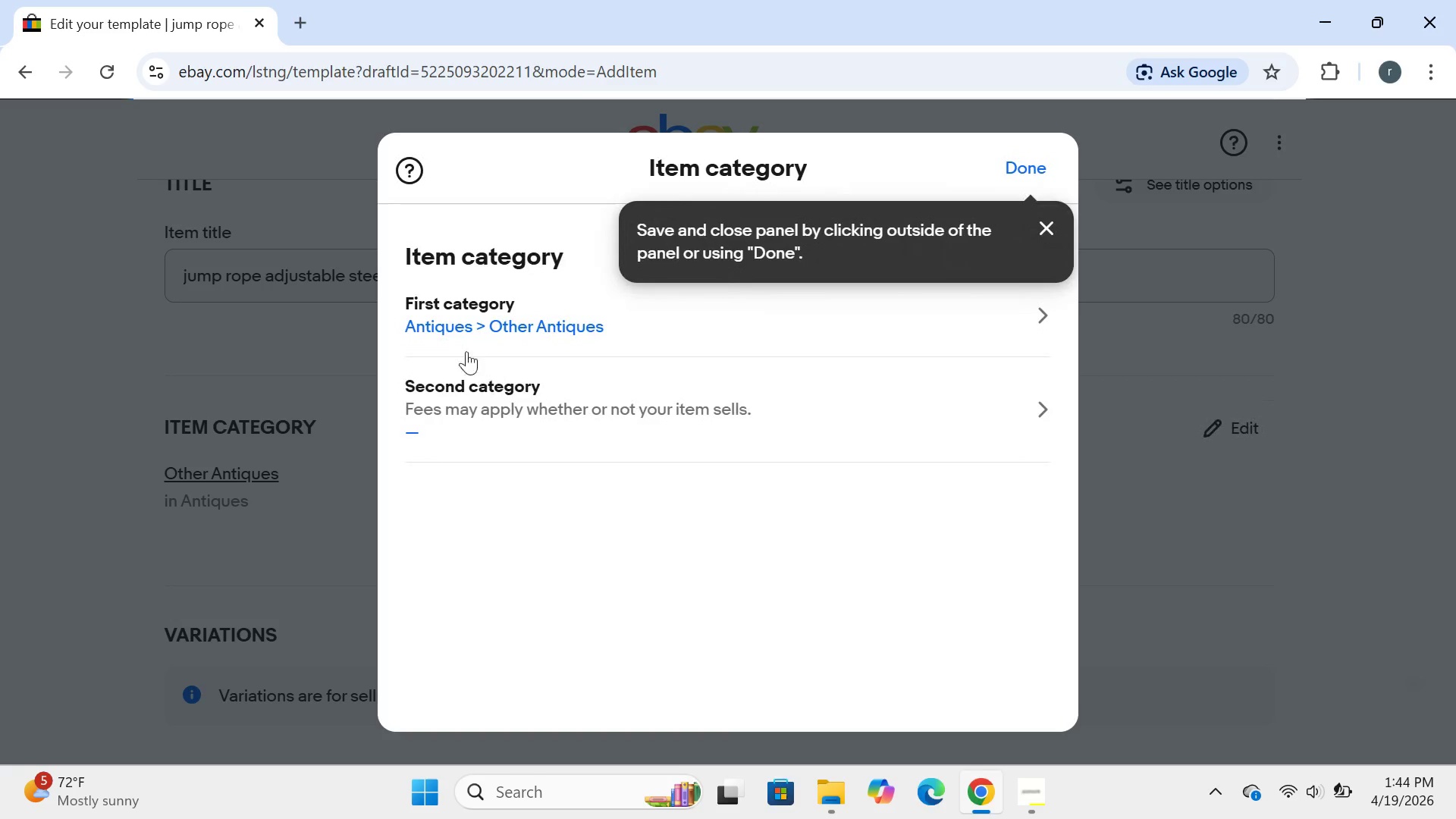 
left_click([439, 325])
 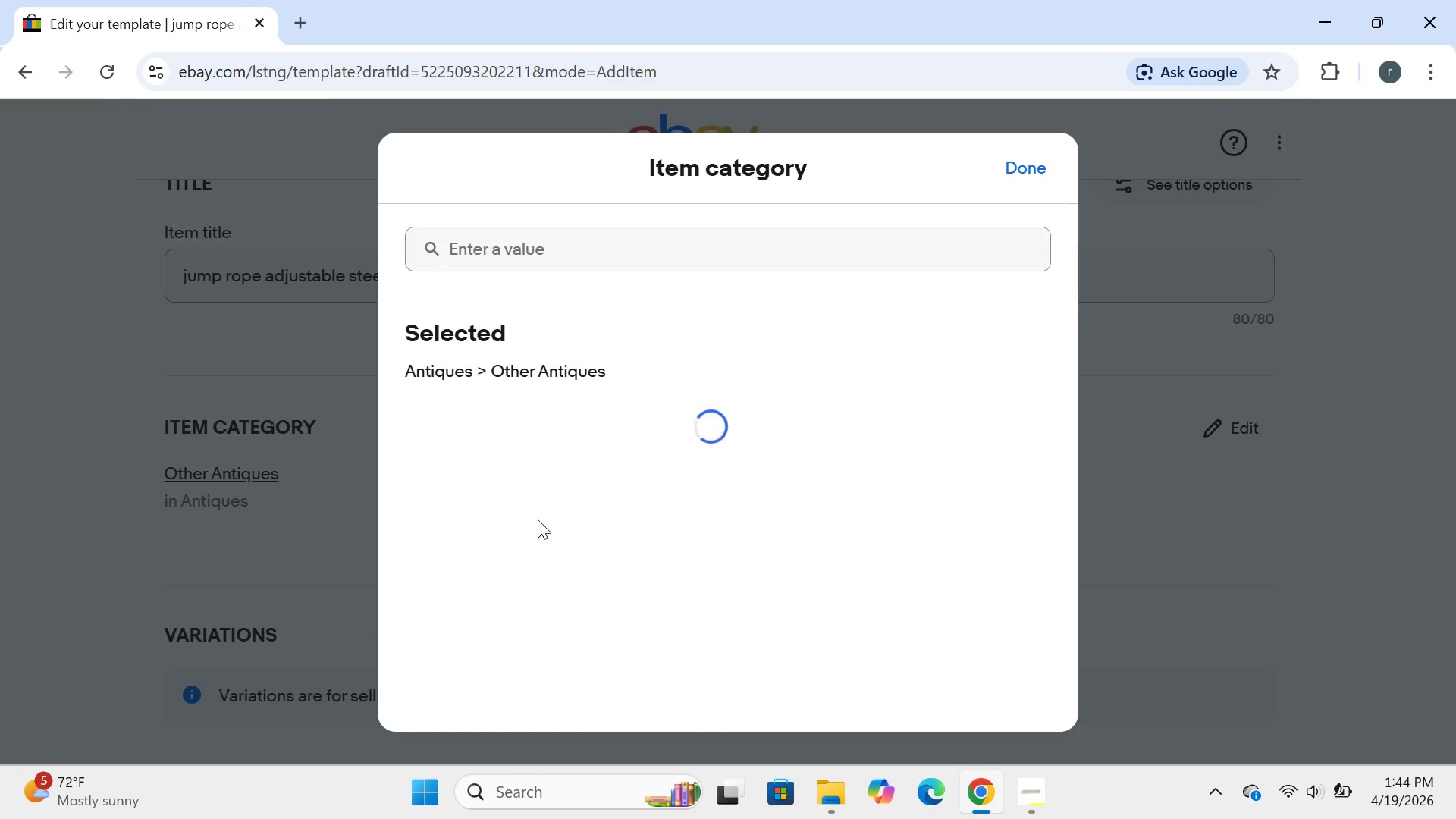 
mouse_move([498, 508])
 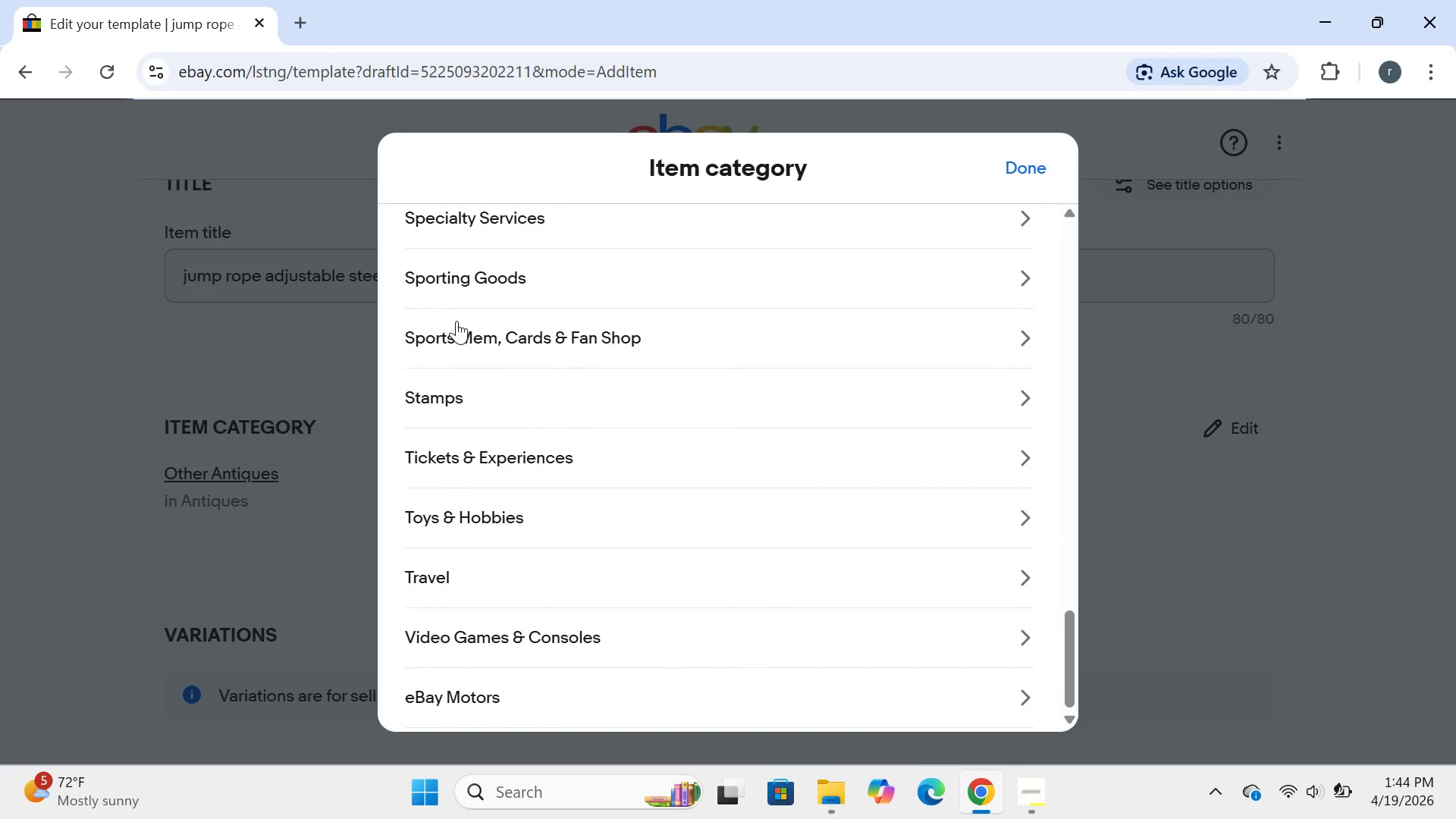 
left_click([472, 277])
 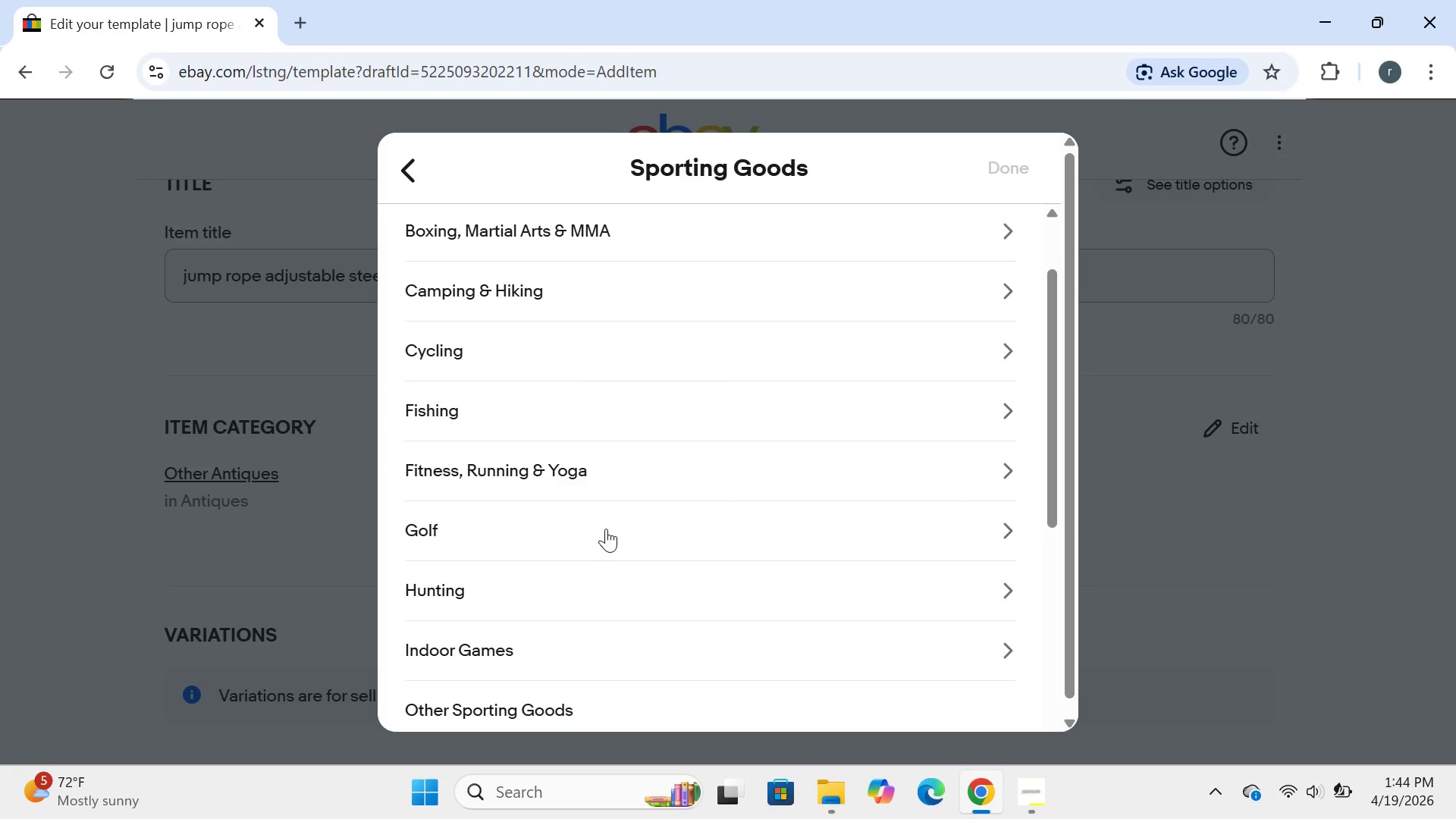 
wait(8.14)
 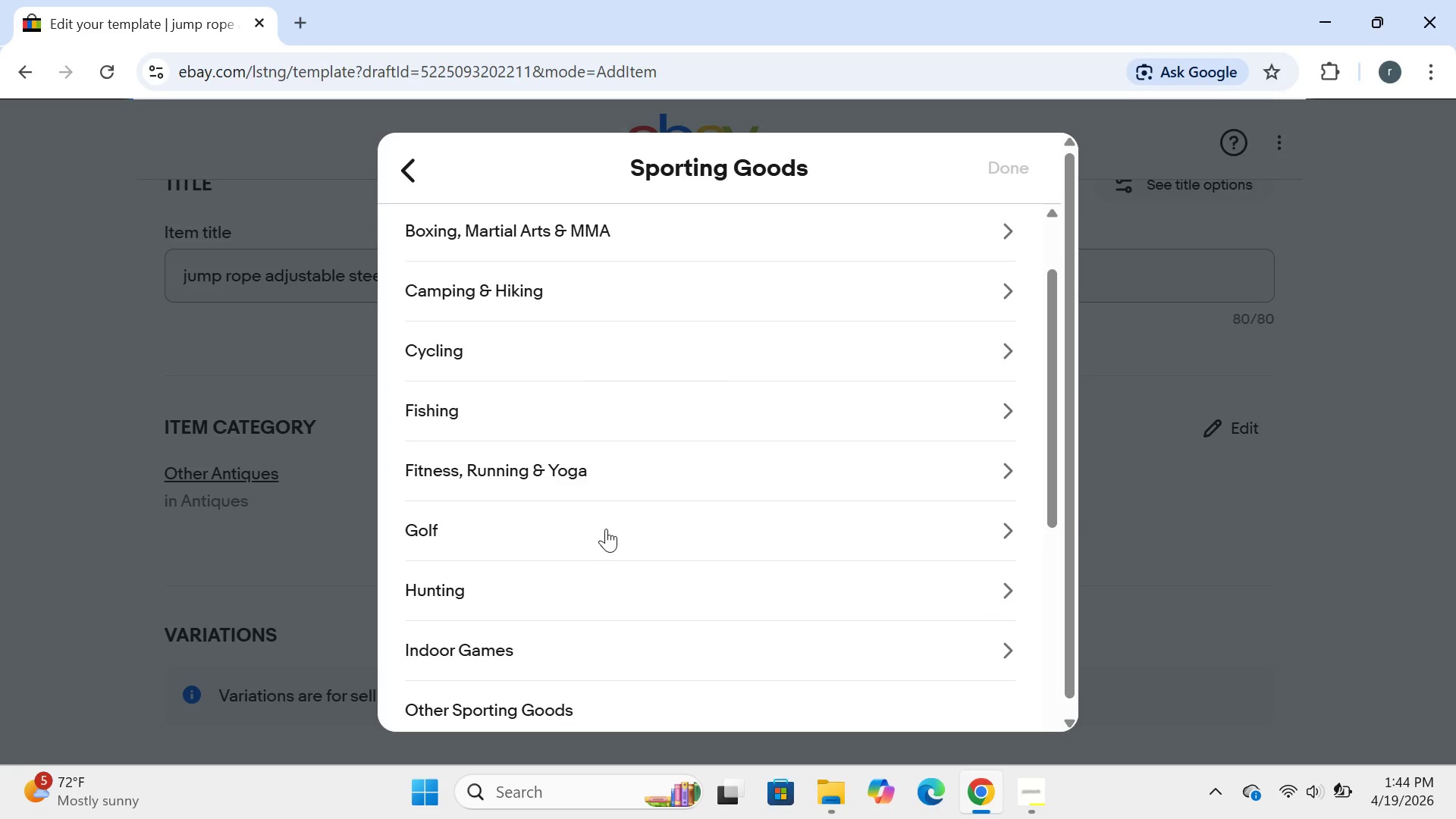 
left_click([507, 571])
 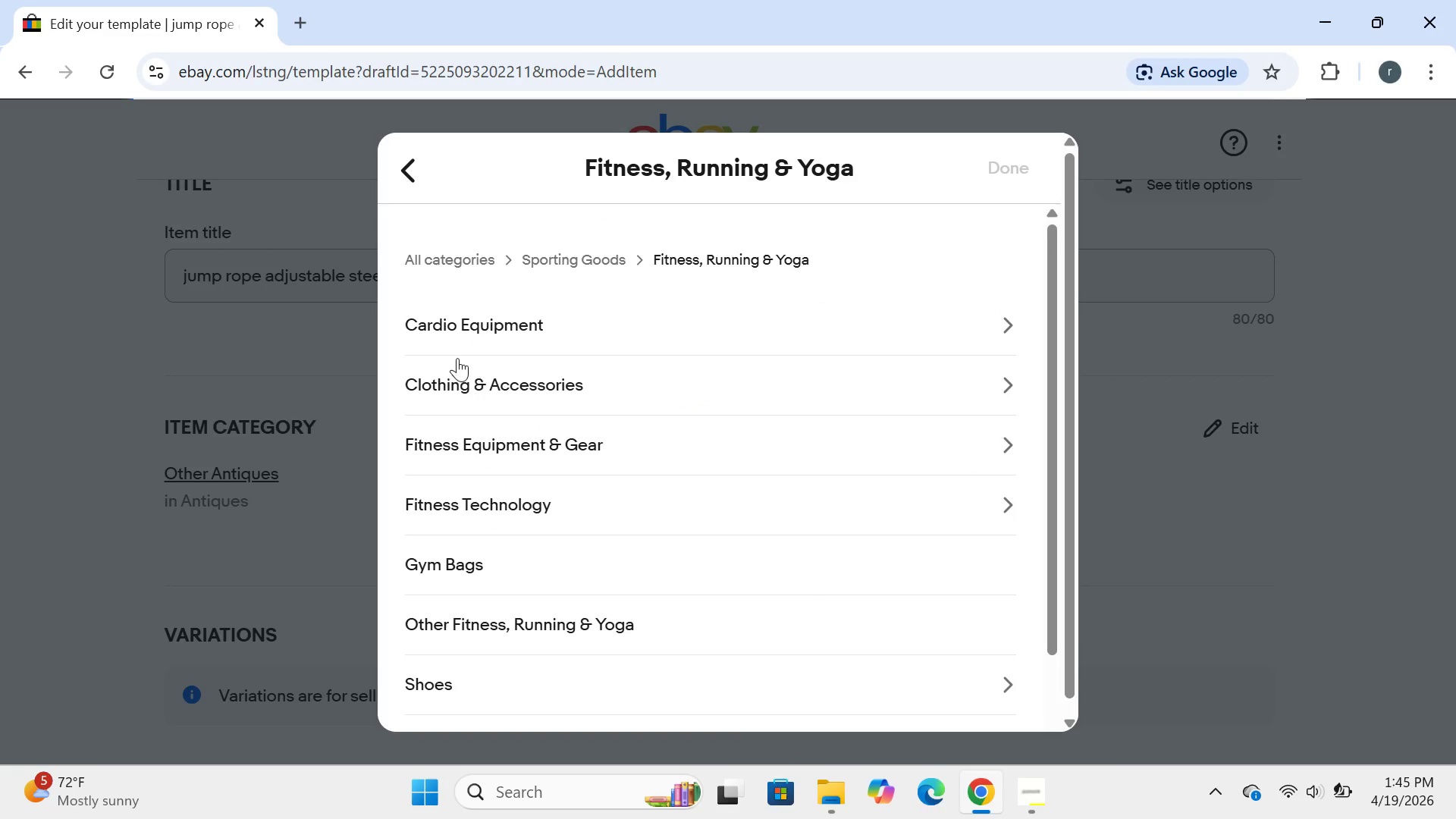 
wait(6.47)
 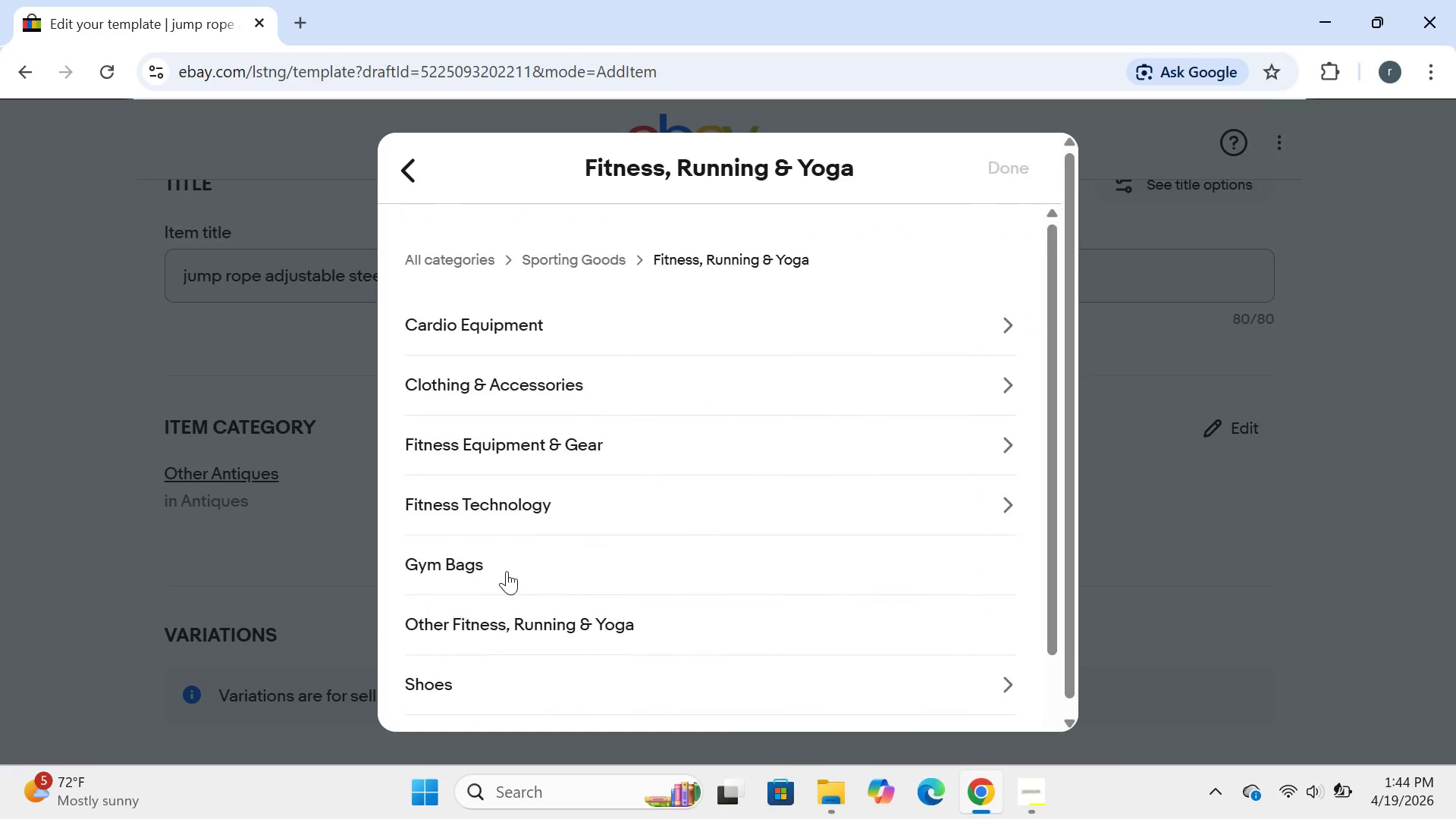 
left_click([472, 329])
 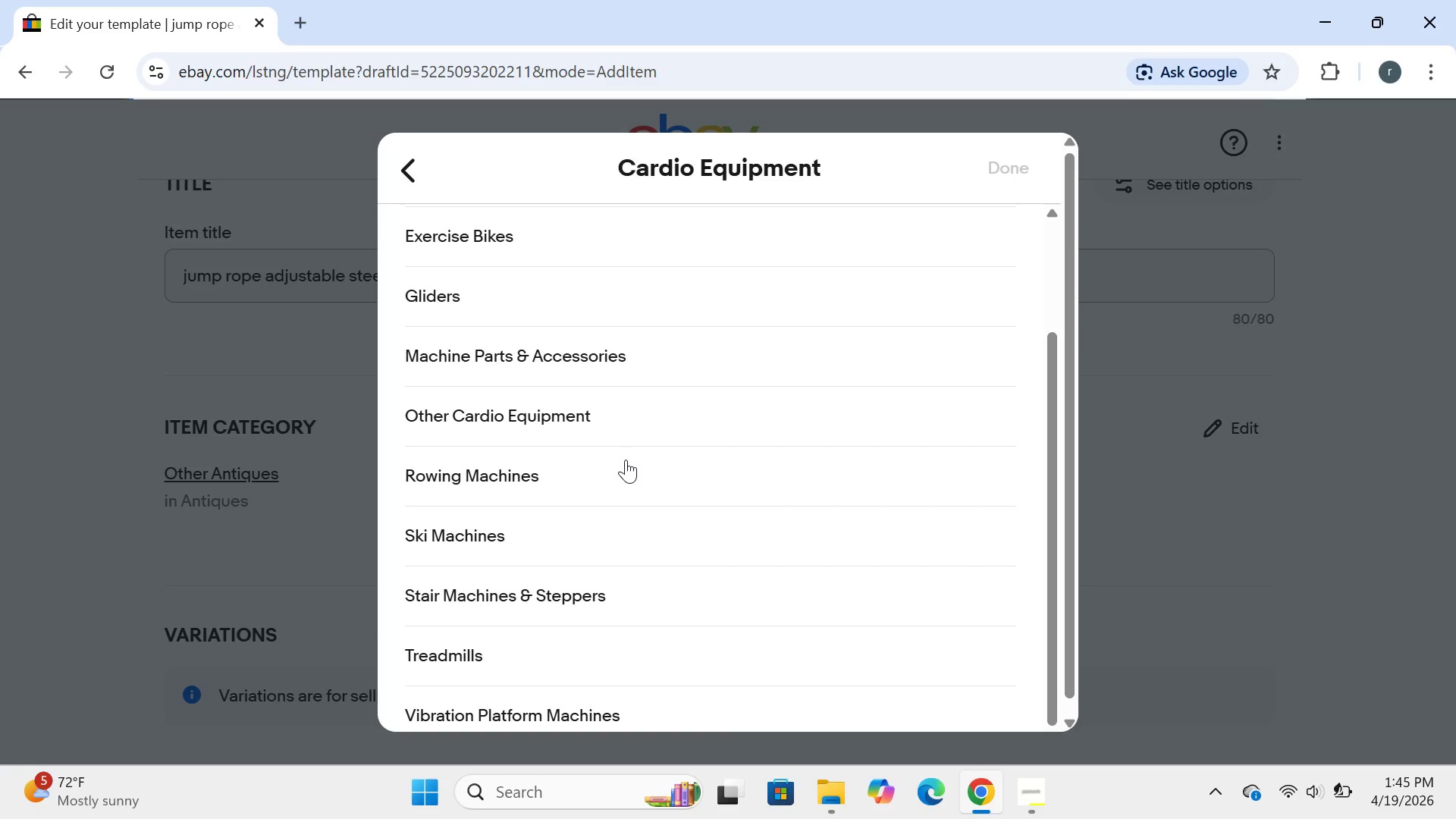 
wait(55.36)
 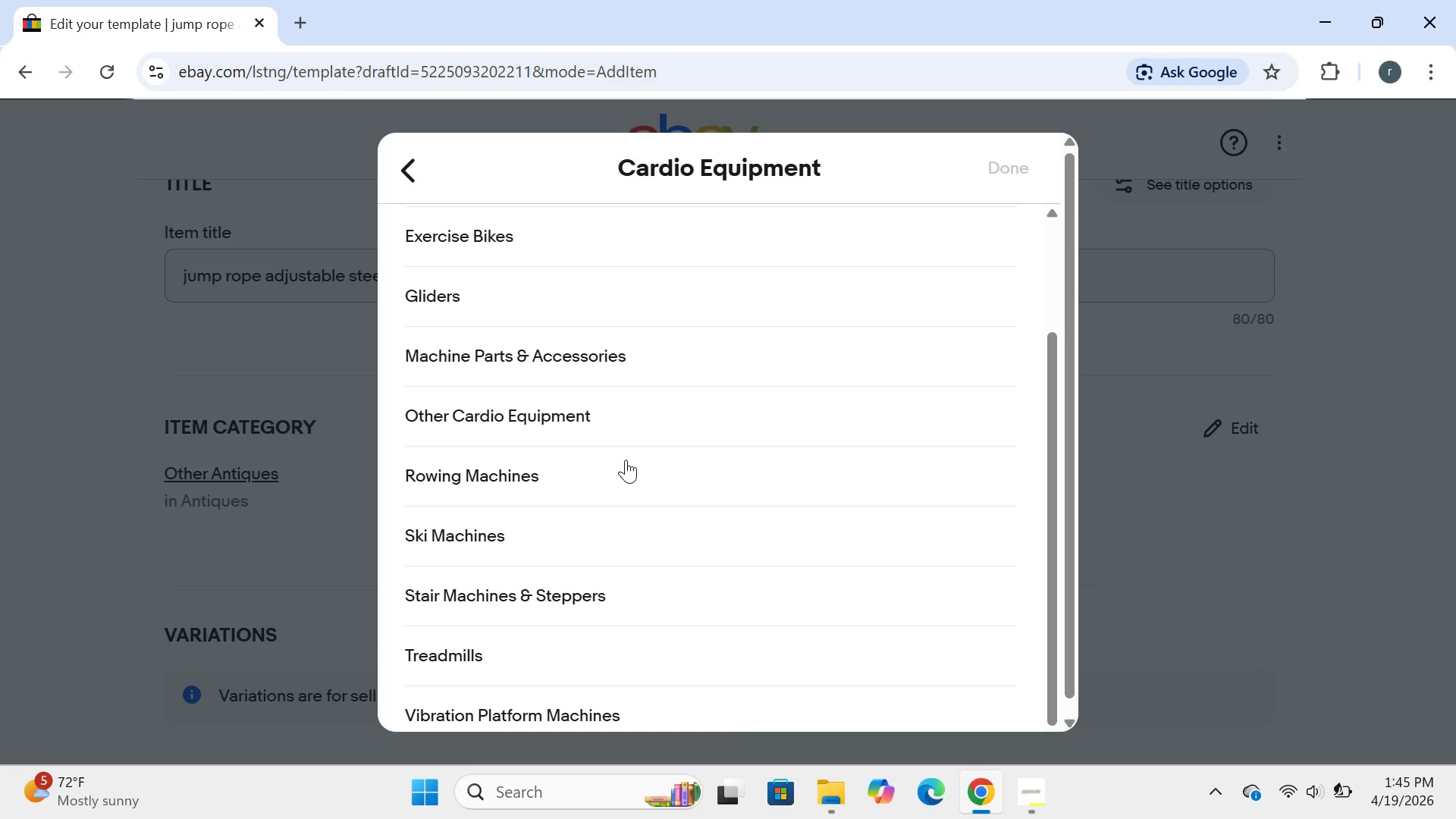 
left_click([1024, 805])